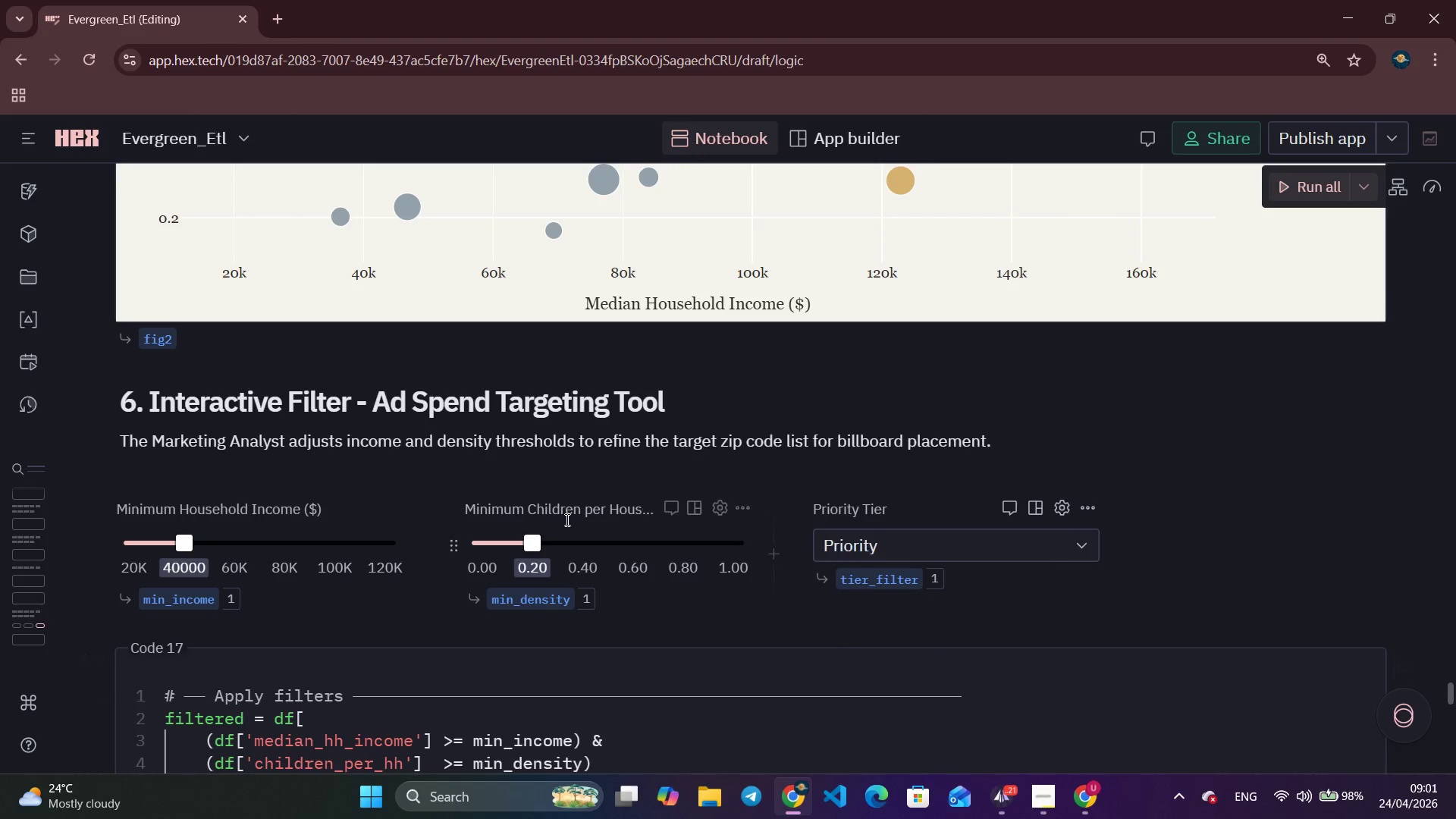 
scroll: coordinate [566, 519], scroll_direction: down, amount: 4.0
 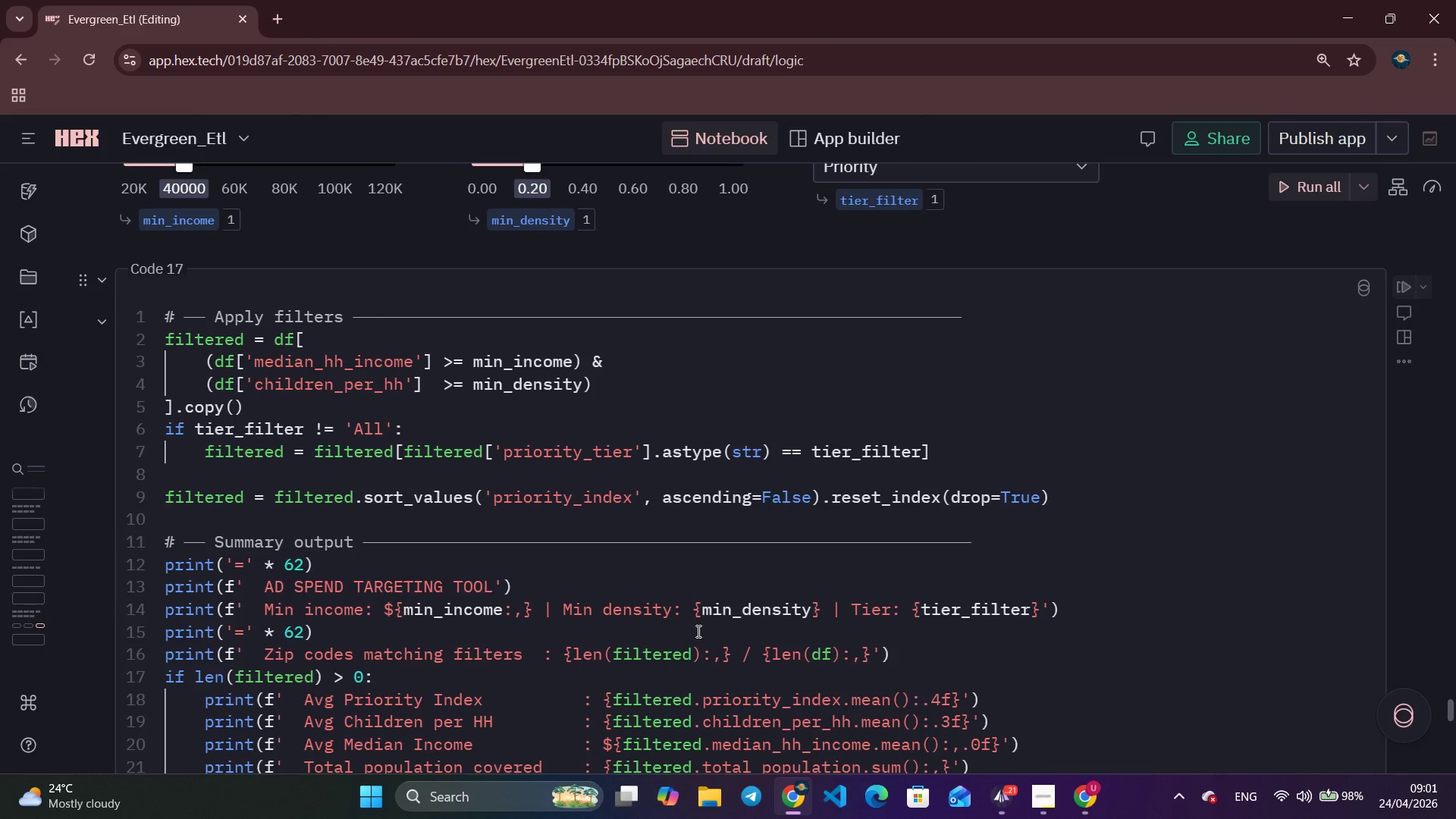 
wait(7.67)
 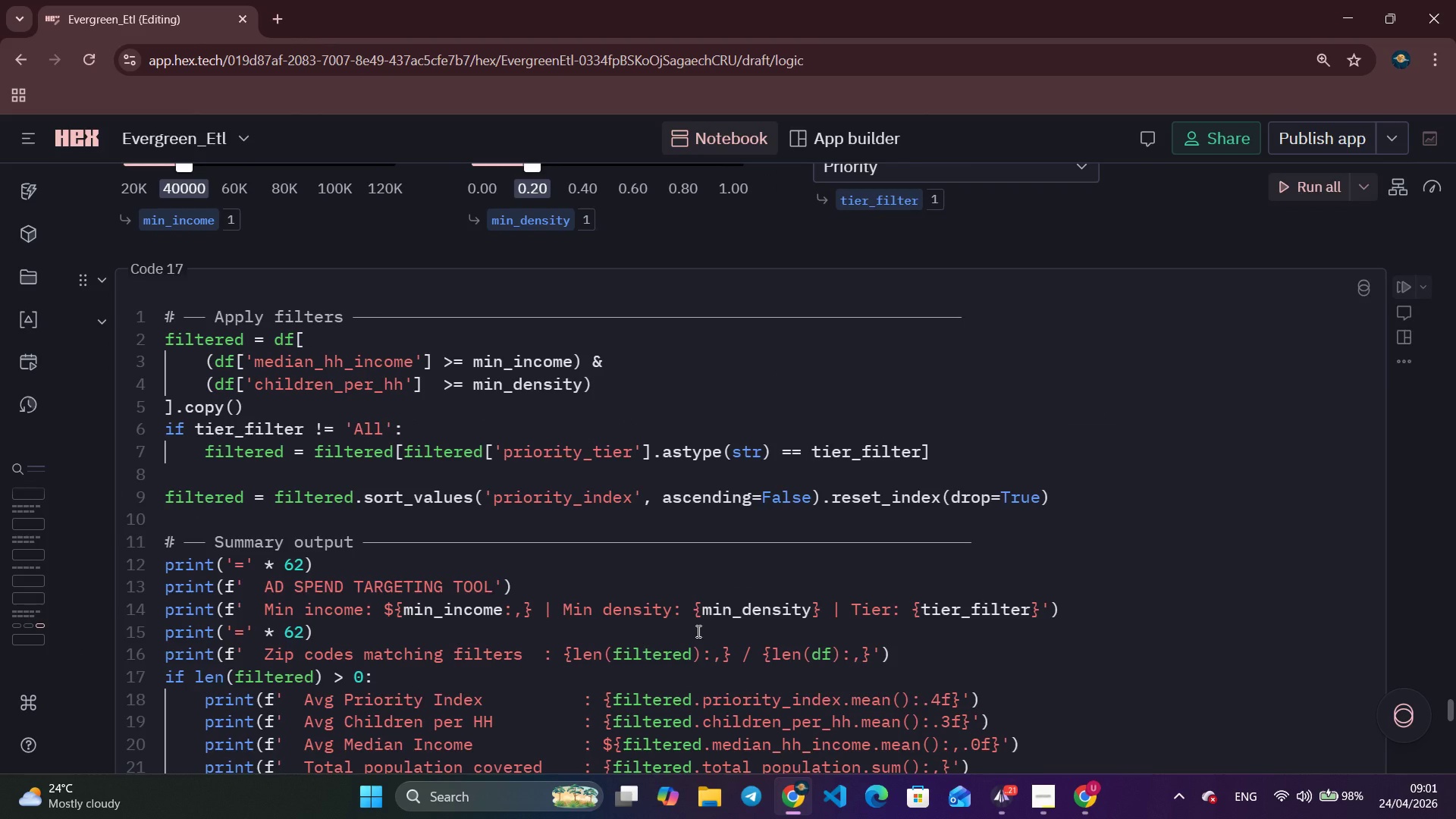 
scroll: coordinate [696, 630], scroll_direction: down, amount: 8.0
 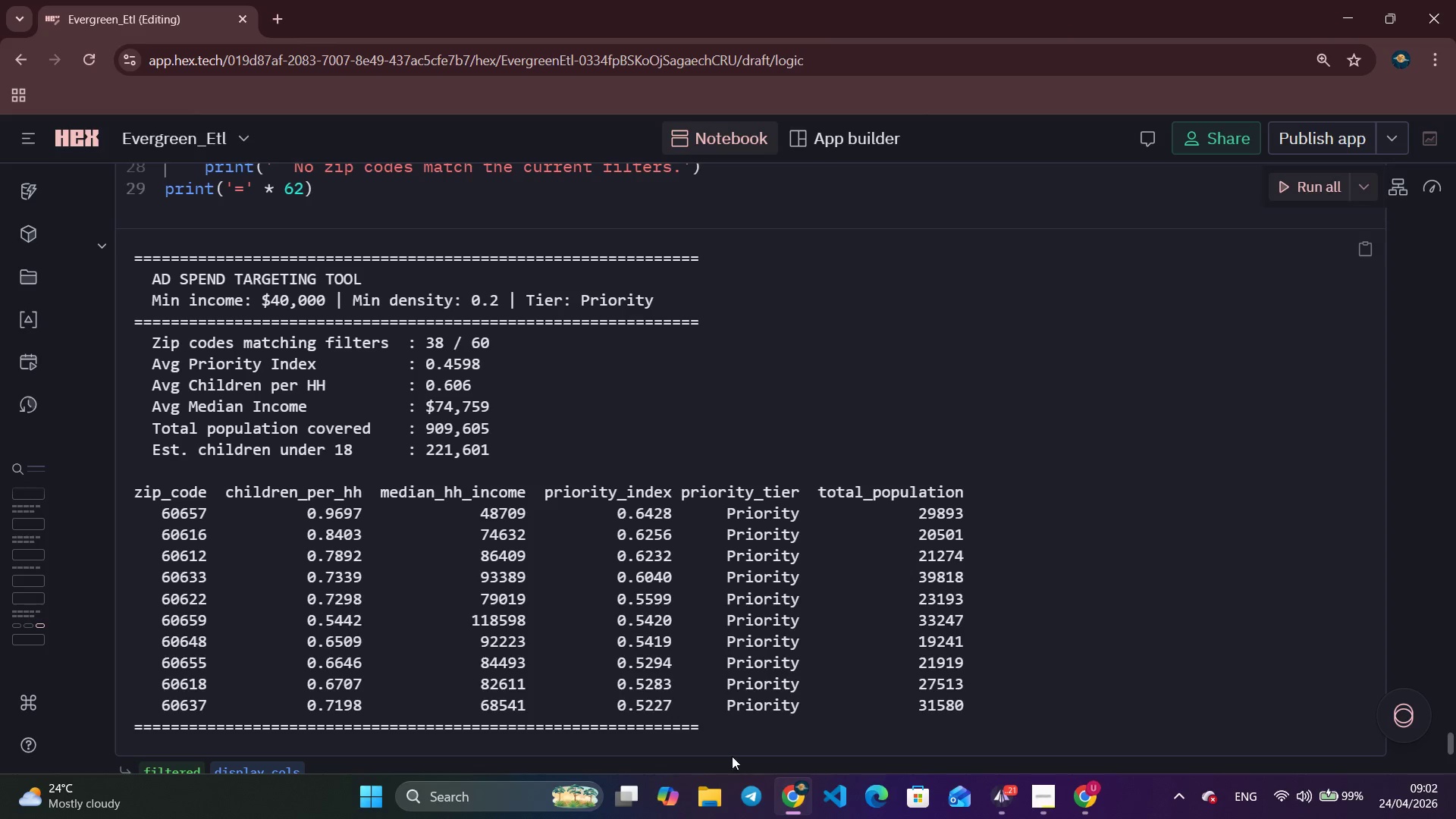 
wait(29.34)
 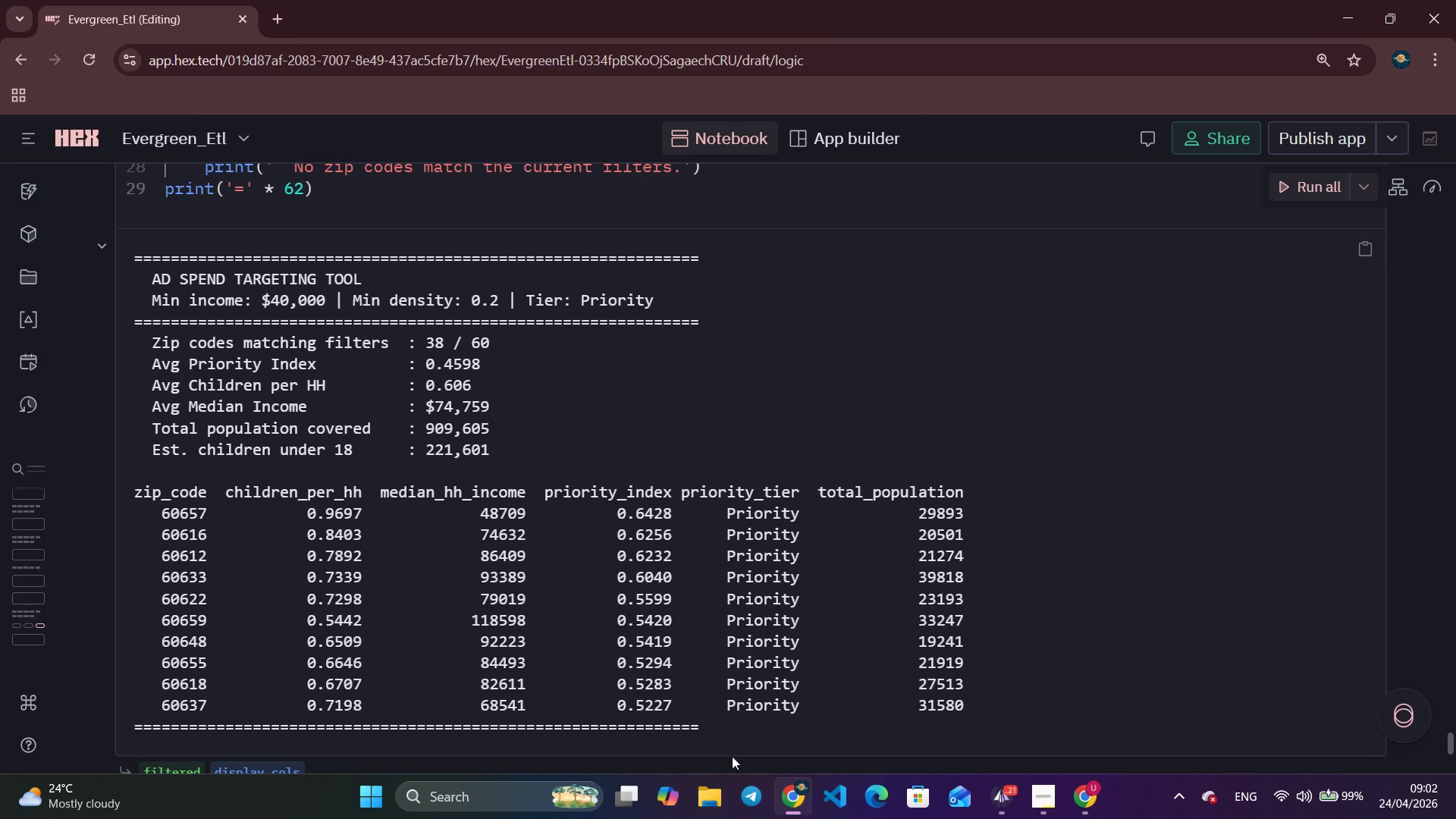 
scroll: coordinate [471, 598], scroll_direction: up, amount: 10.0
 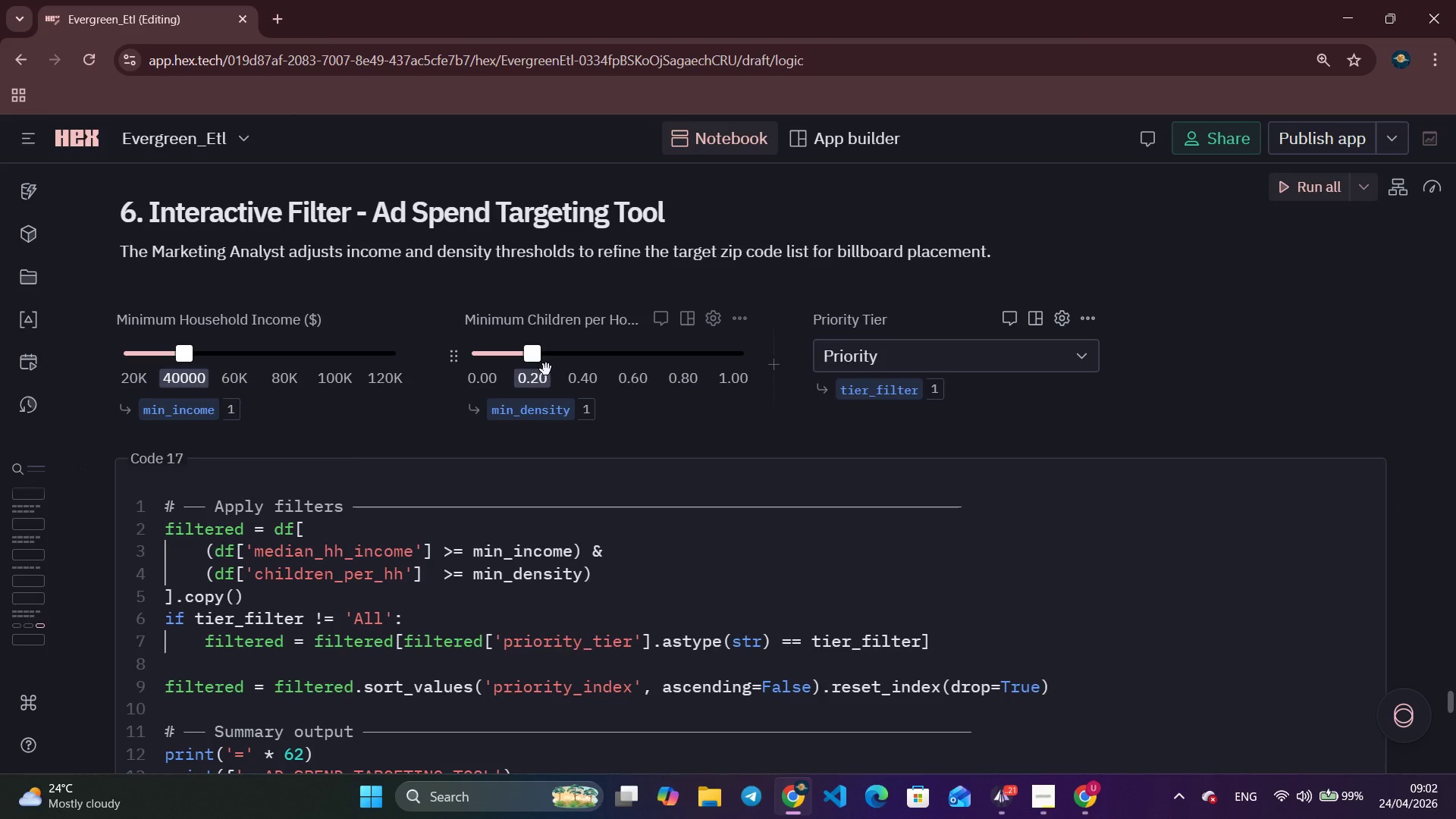 
left_click_drag(start_coordinate=[540, 362], to_coordinate=[522, 348])
 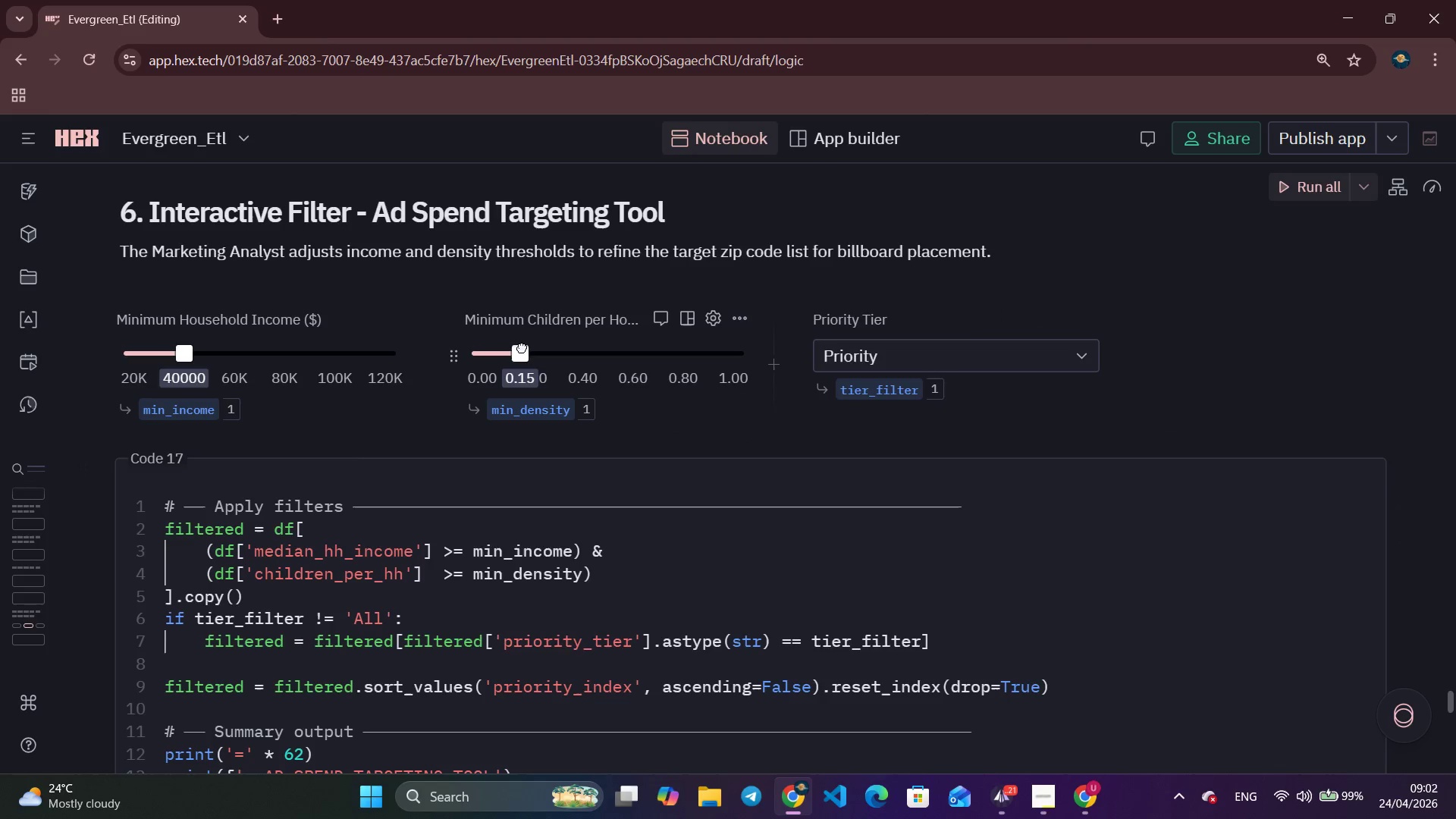 
left_click_drag(start_coordinate=[522, 348], to_coordinate=[739, 338])
 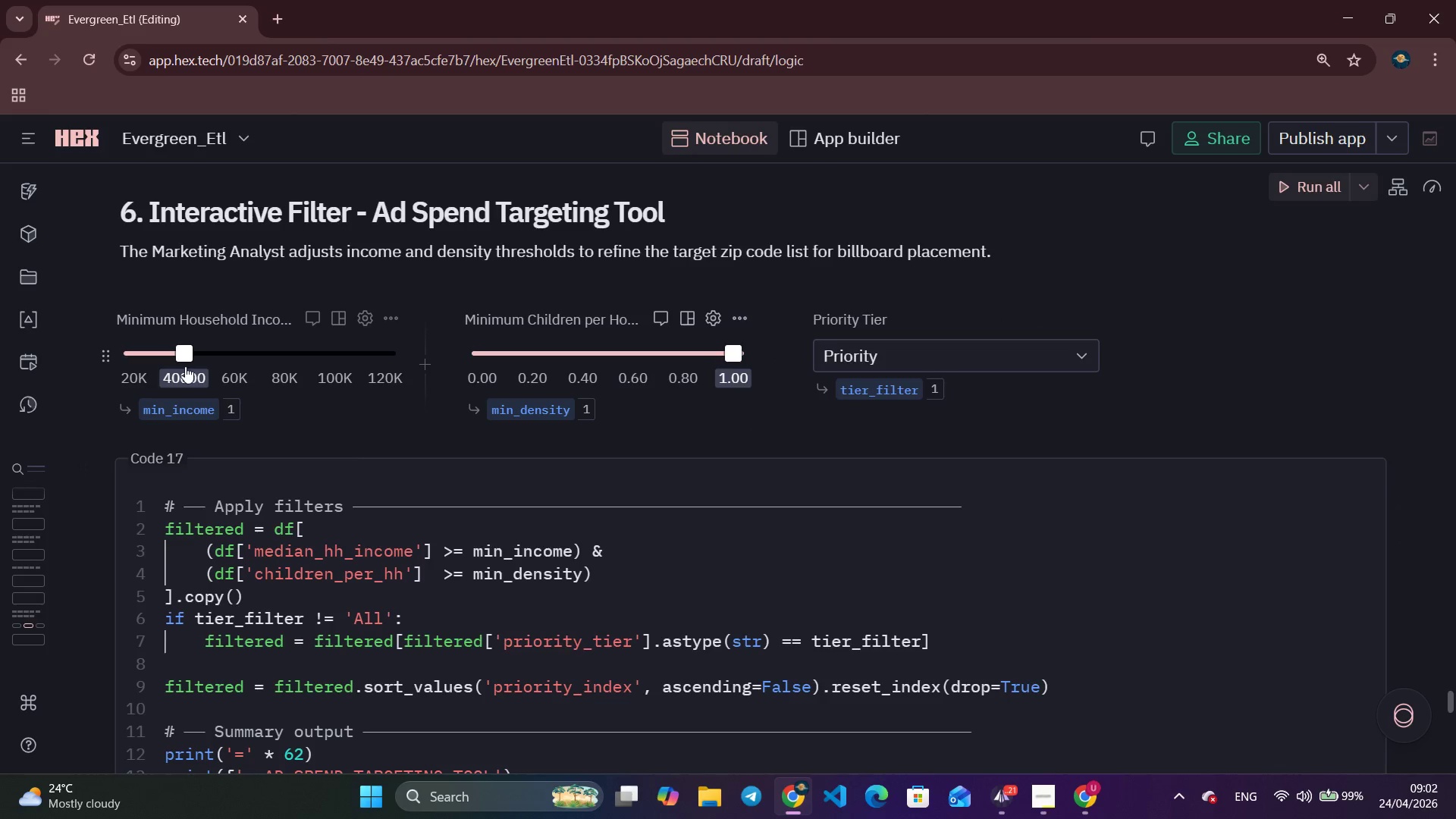 
left_click_drag(start_coordinate=[174, 353], to_coordinate=[475, 346])
 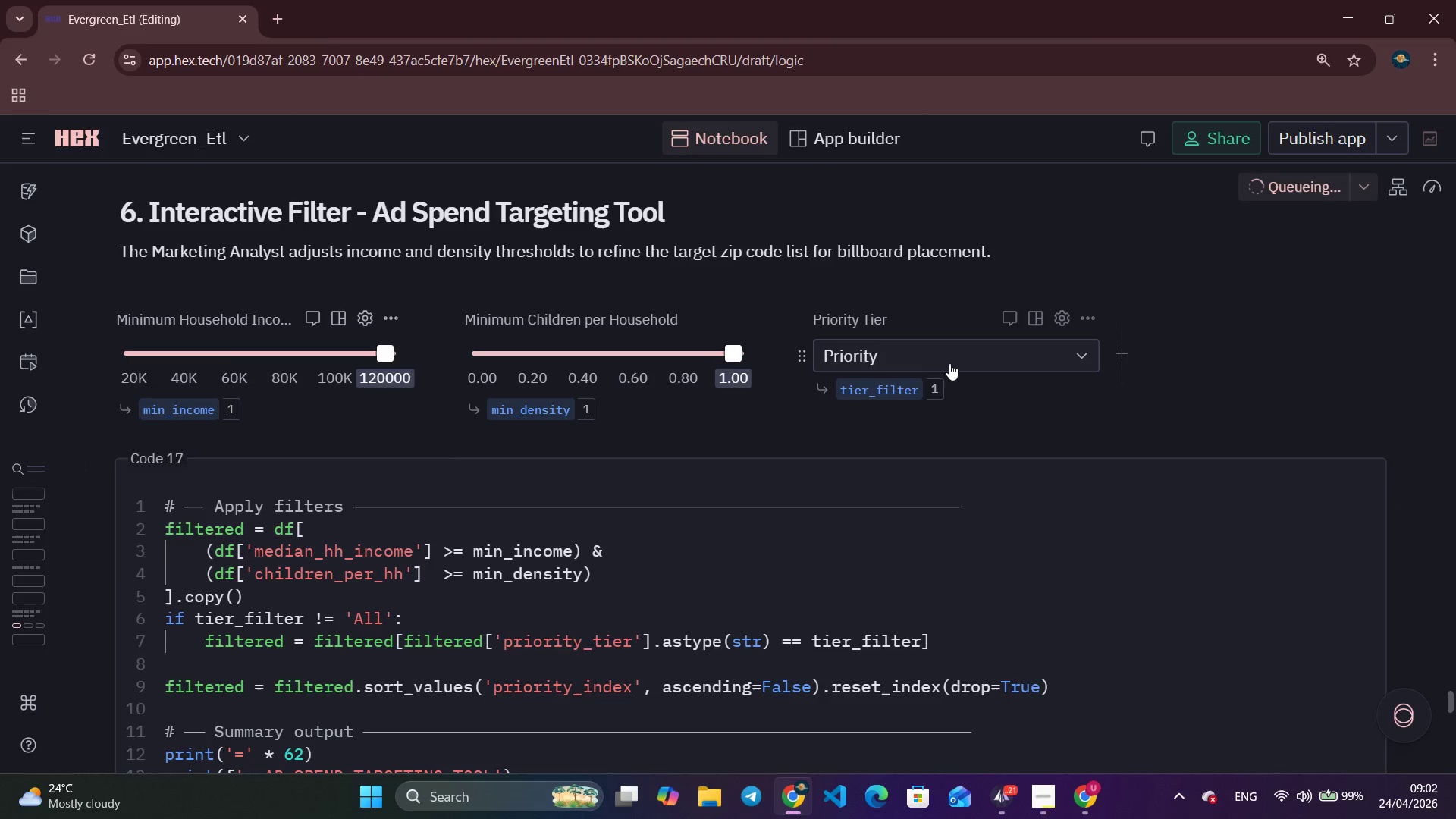 
left_click([947, 356])
 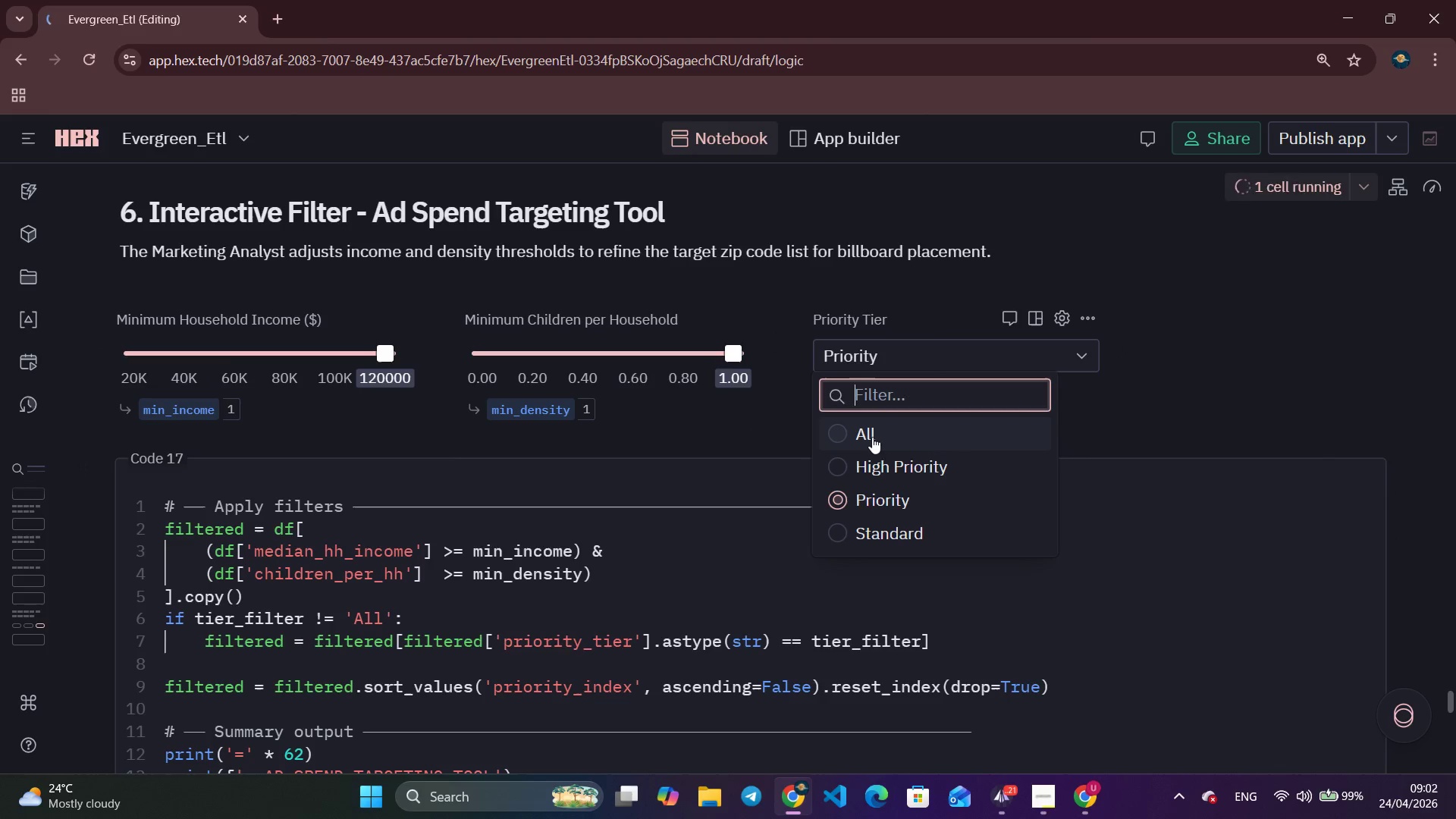 
left_click([867, 433])
 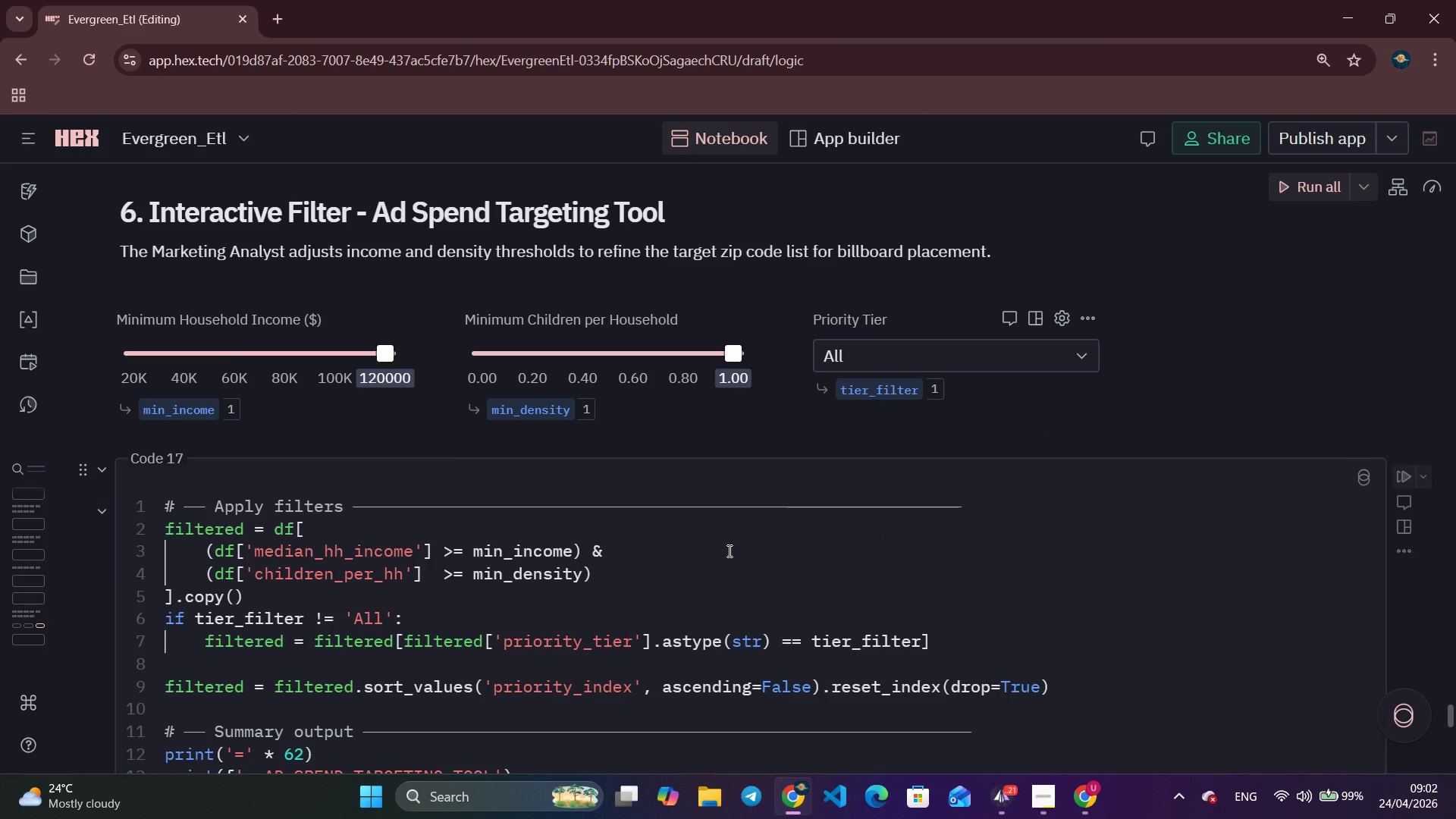 
scroll: coordinate [695, 619], scroll_direction: down, amount: 9.0
 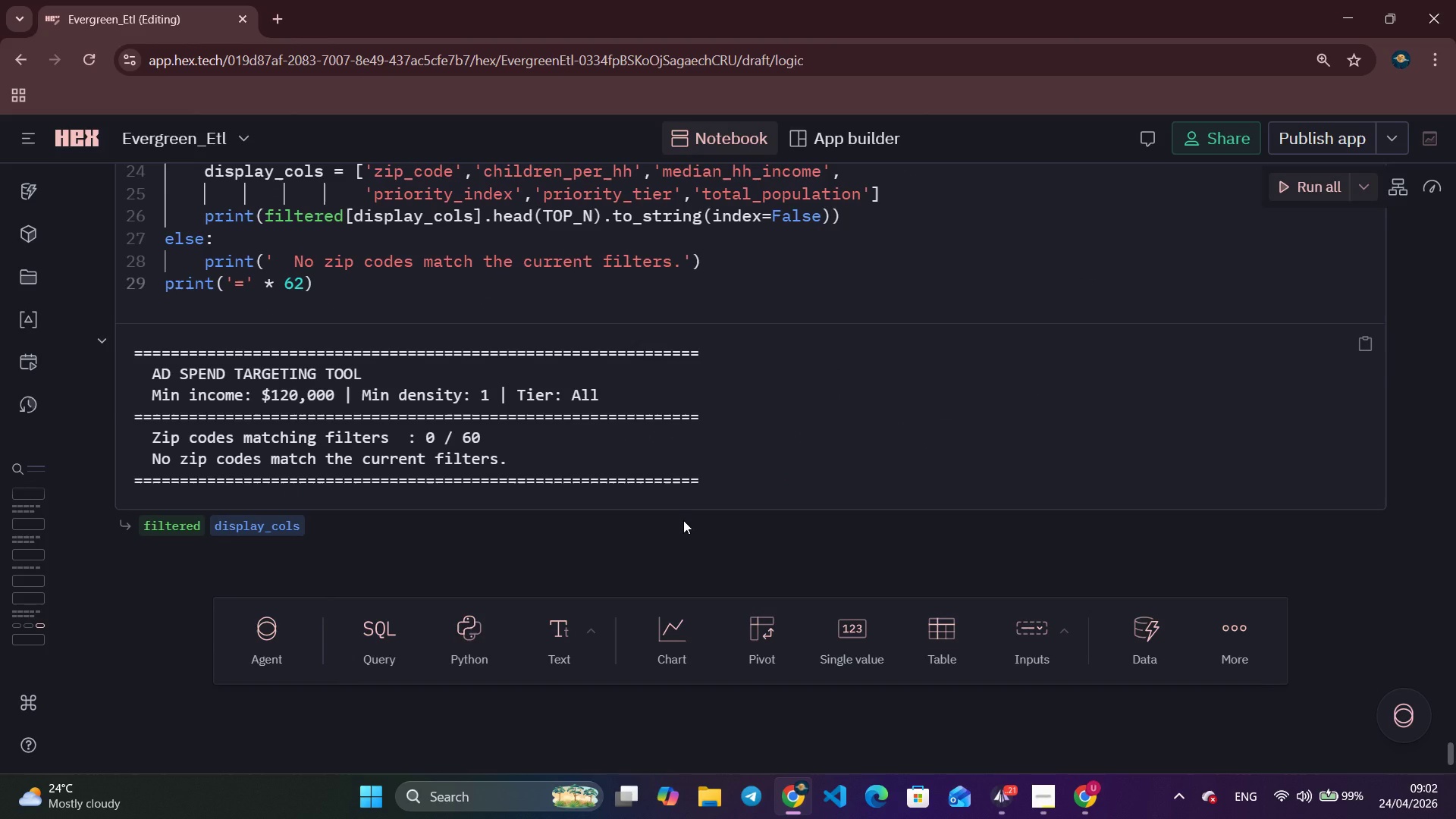 
scroll: coordinate [683, 520], scroll_direction: up, amount: 2.0
 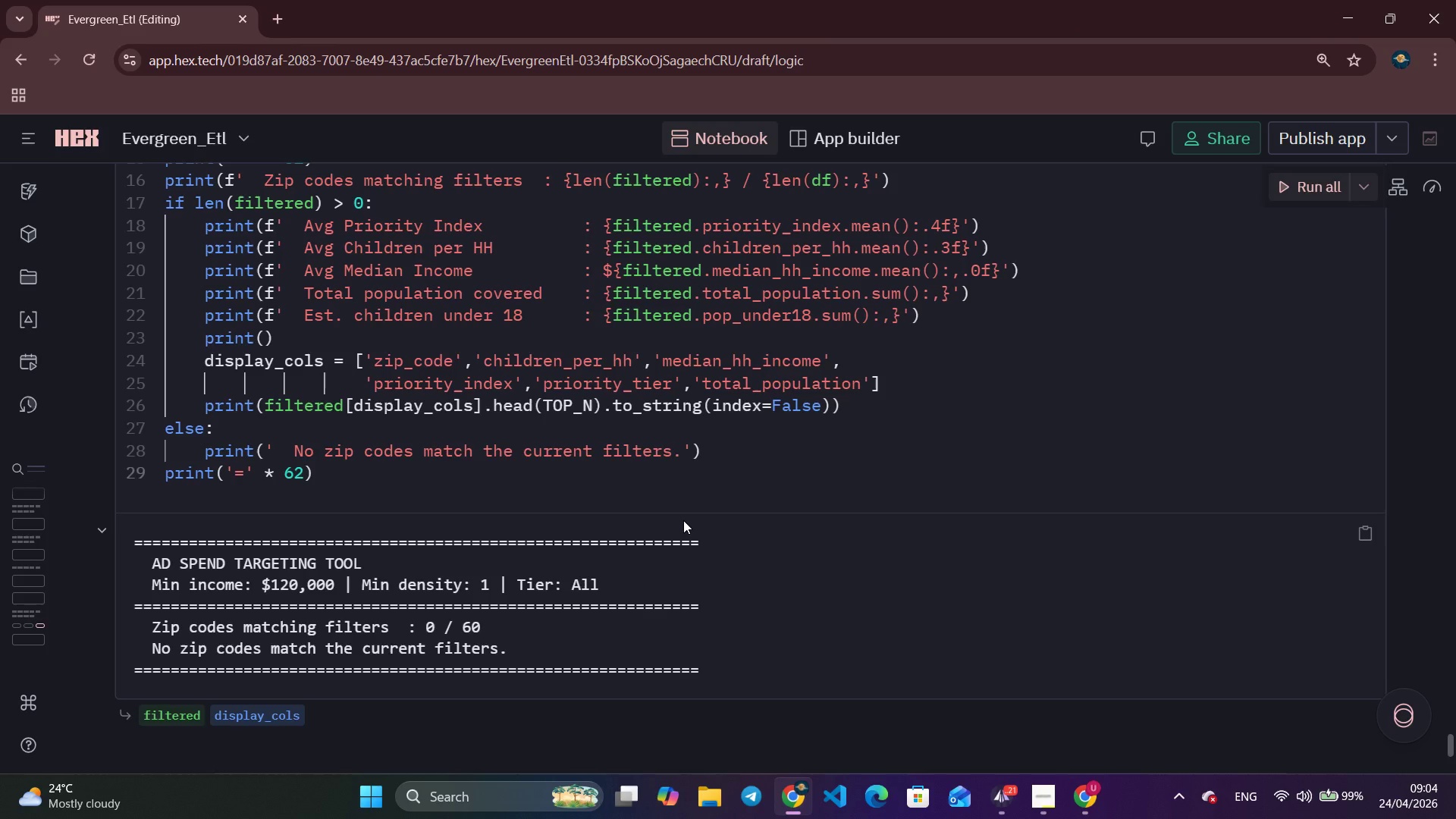 
wait(111.96)
 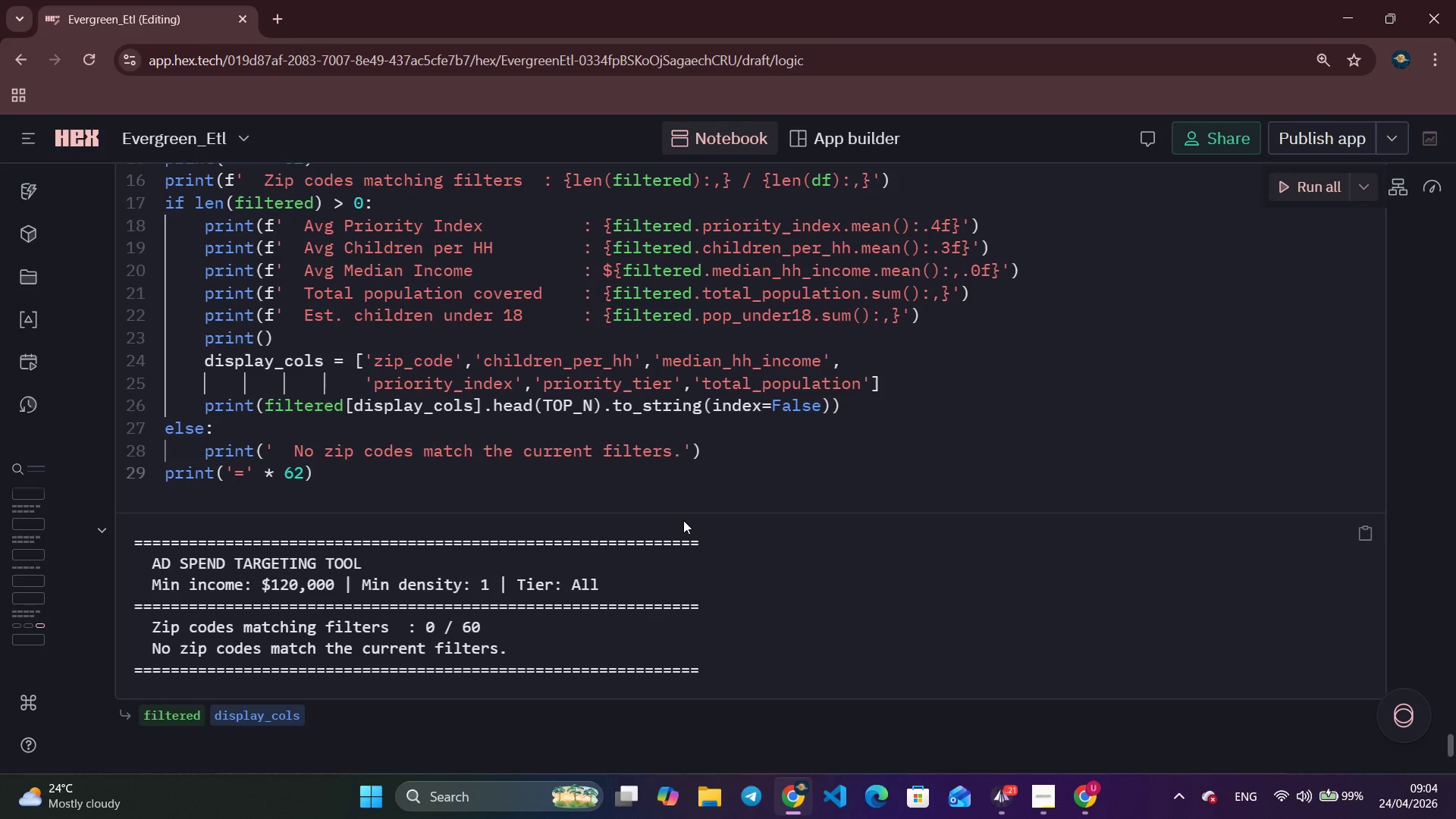 
scroll: coordinate [666, 594], scroll_direction: up, amount: 4.0
 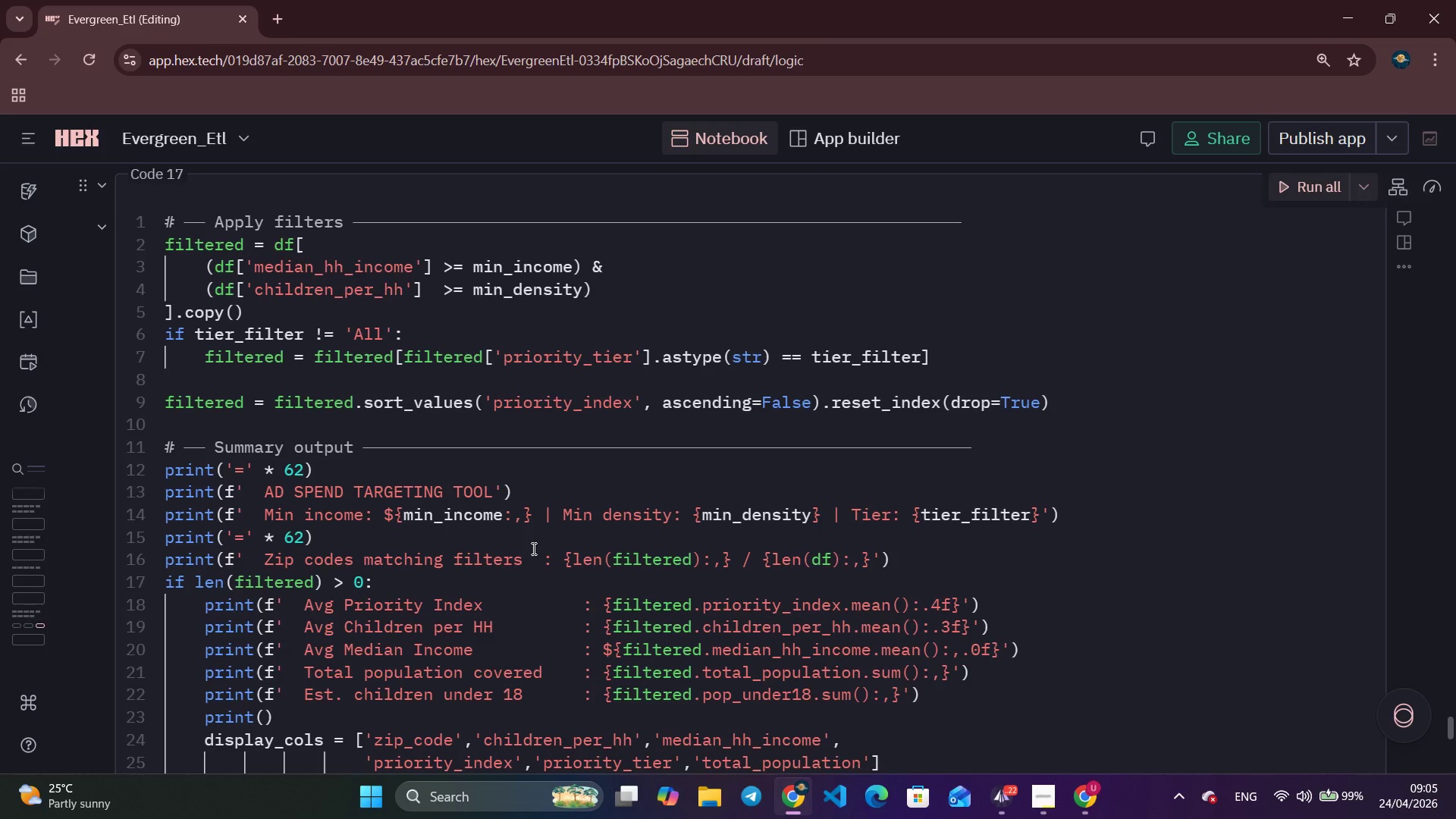 
wait(55.33)
 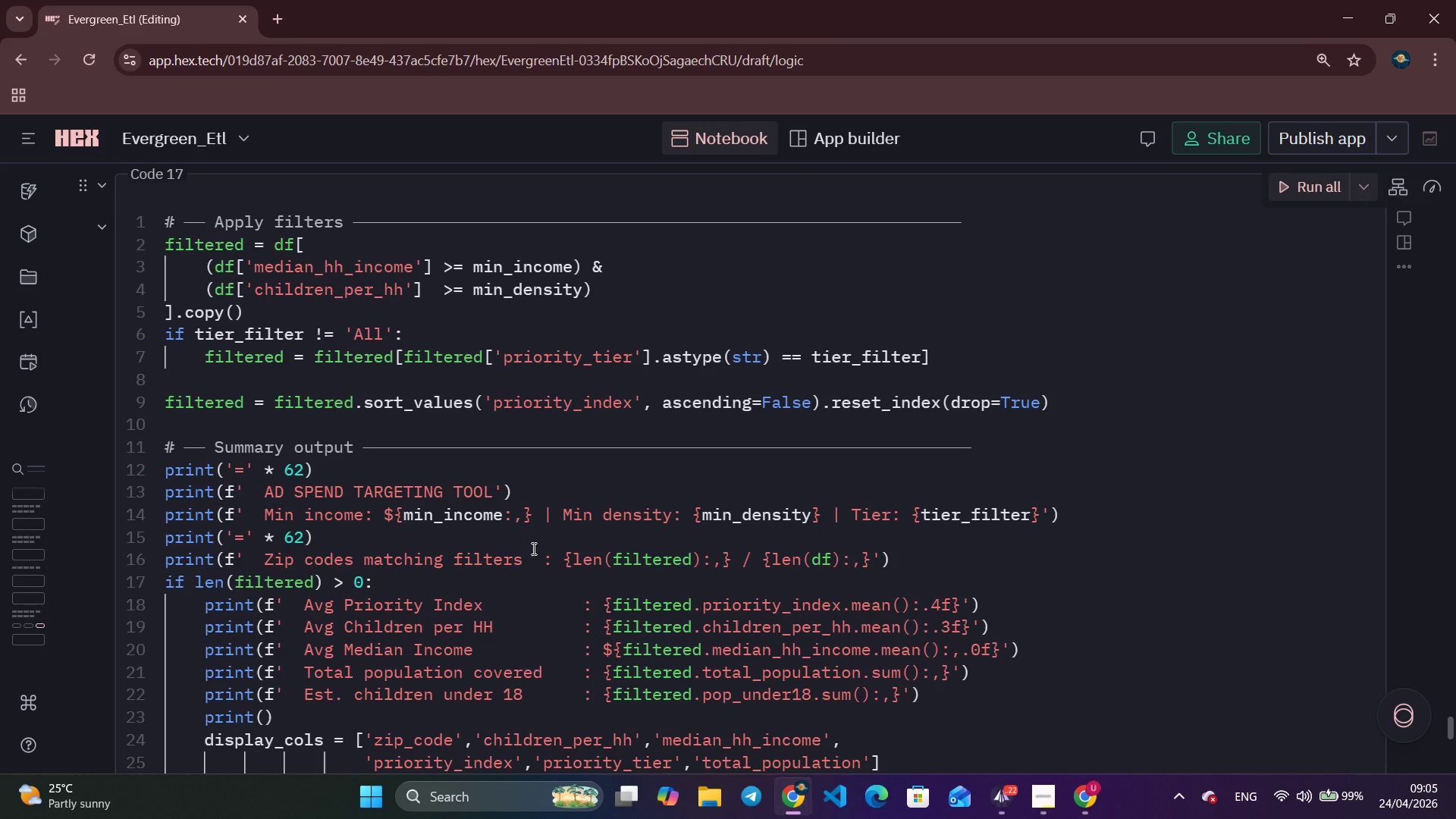 
scroll: coordinate [532, 548], scroll_direction: up, amount: 5.0
 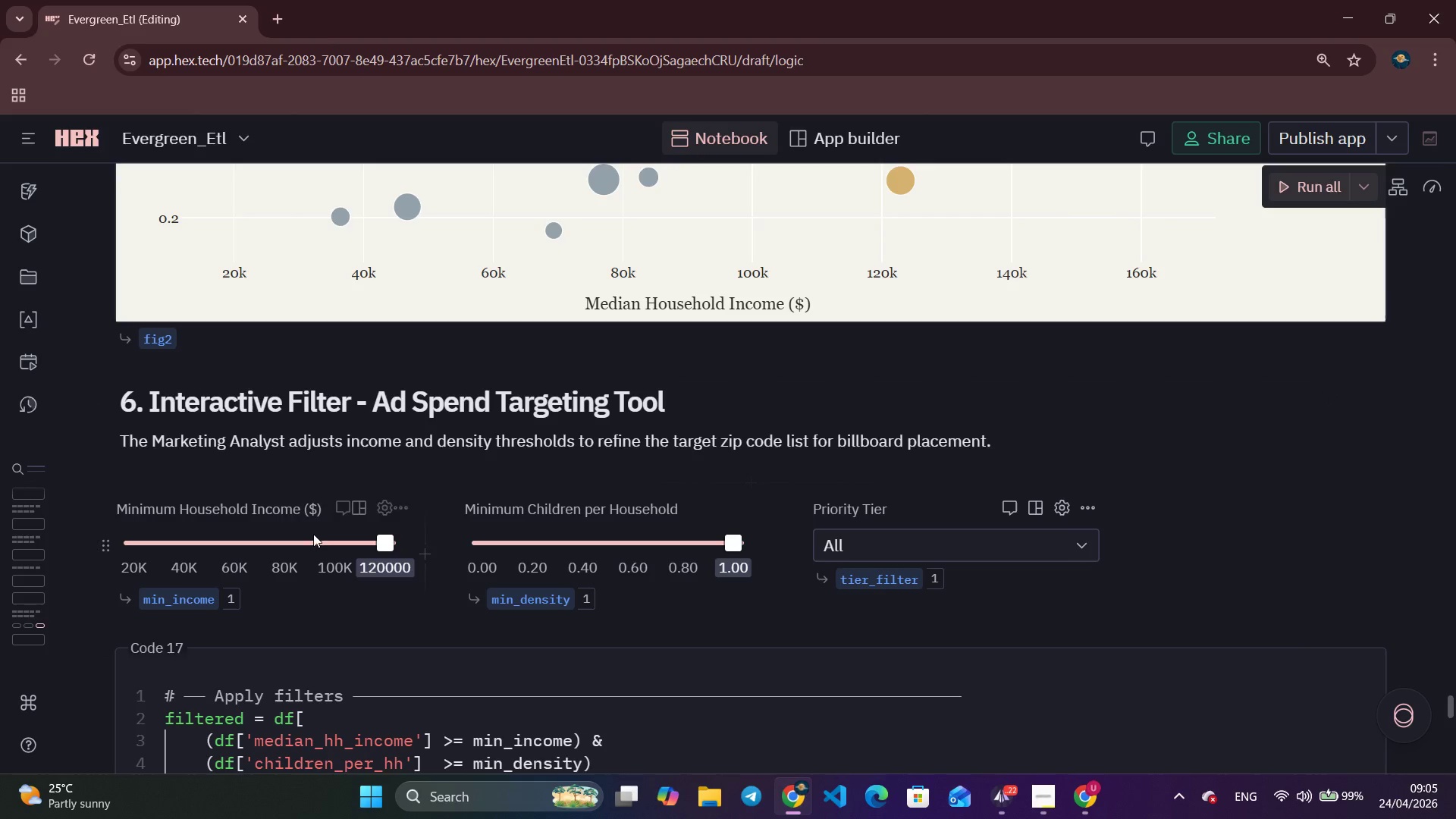 
left_click_drag(start_coordinate=[319, 543], to_coordinate=[231, 541])
 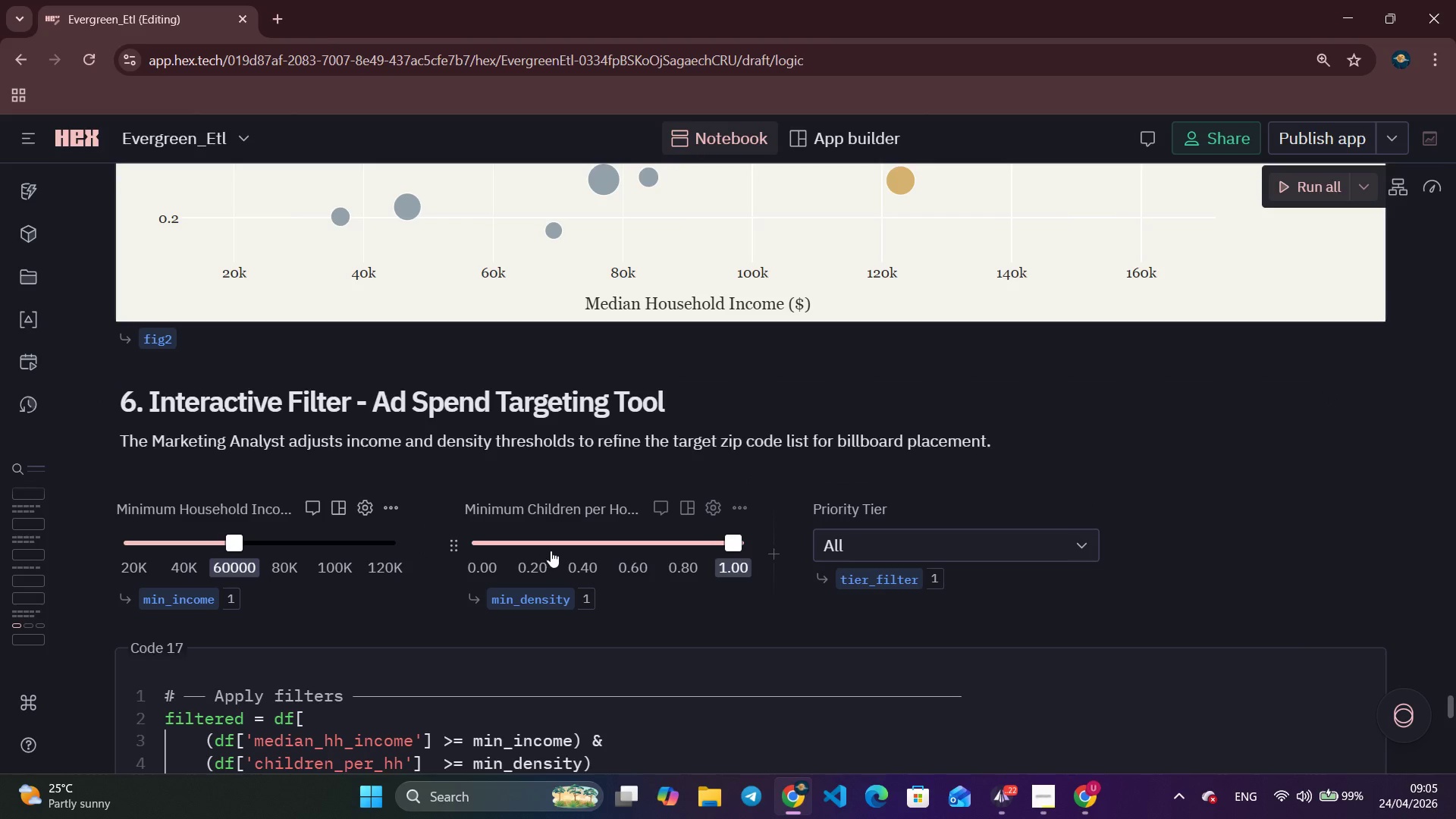 
left_click_drag(start_coordinate=[548, 547], to_coordinate=[524, 542])
 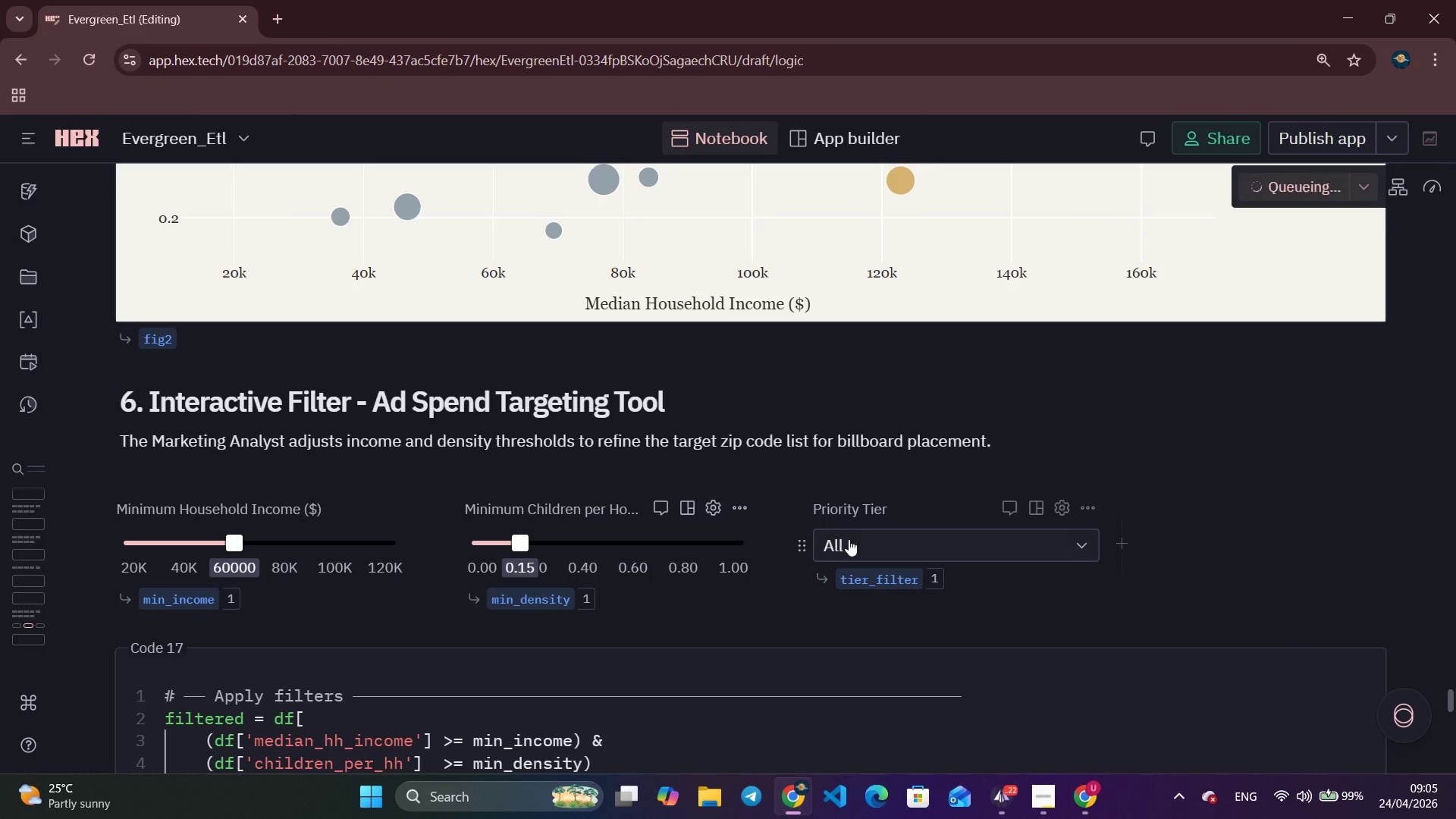 
left_click([906, 547])
 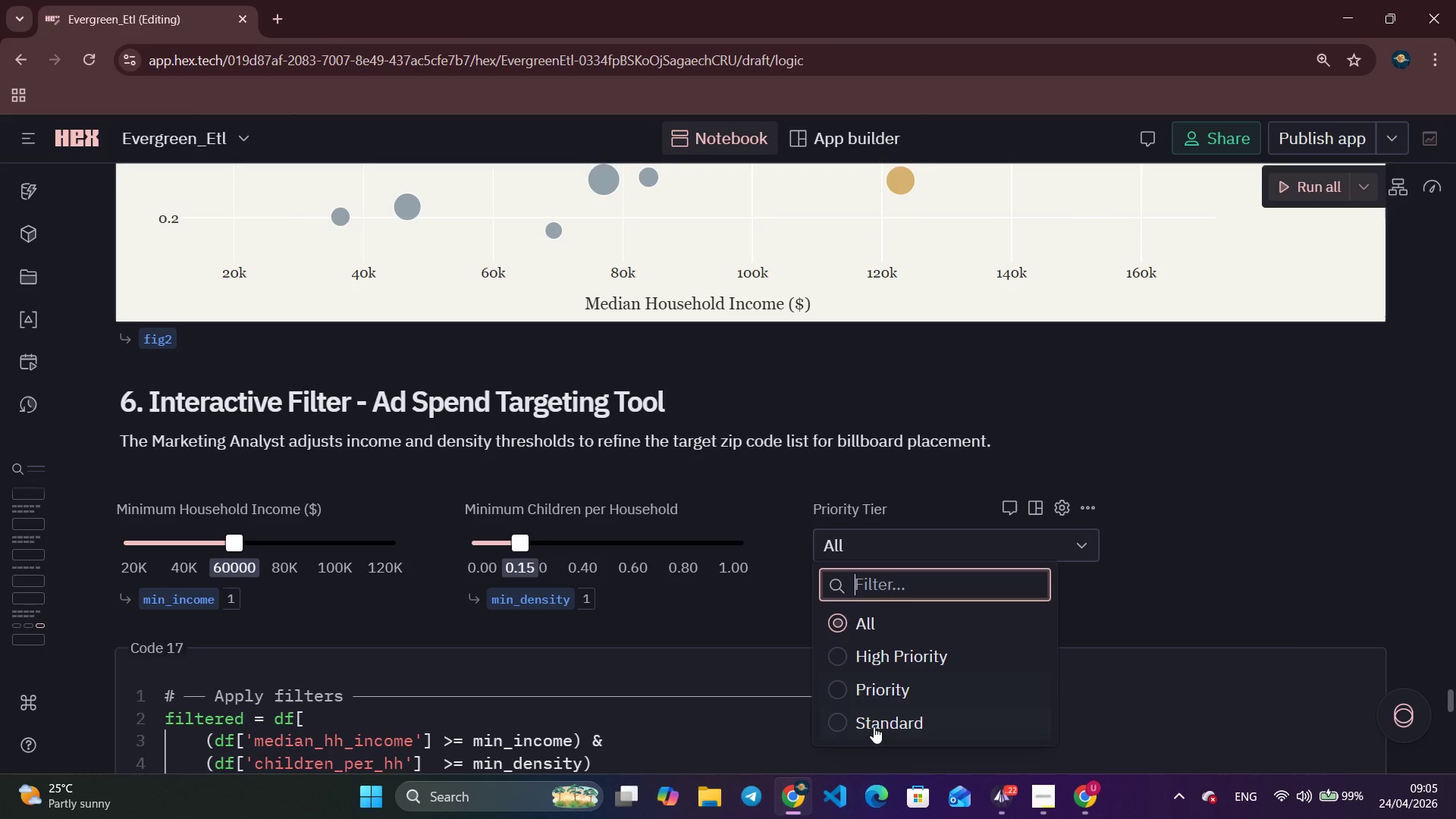 
left_click([877, 717])
 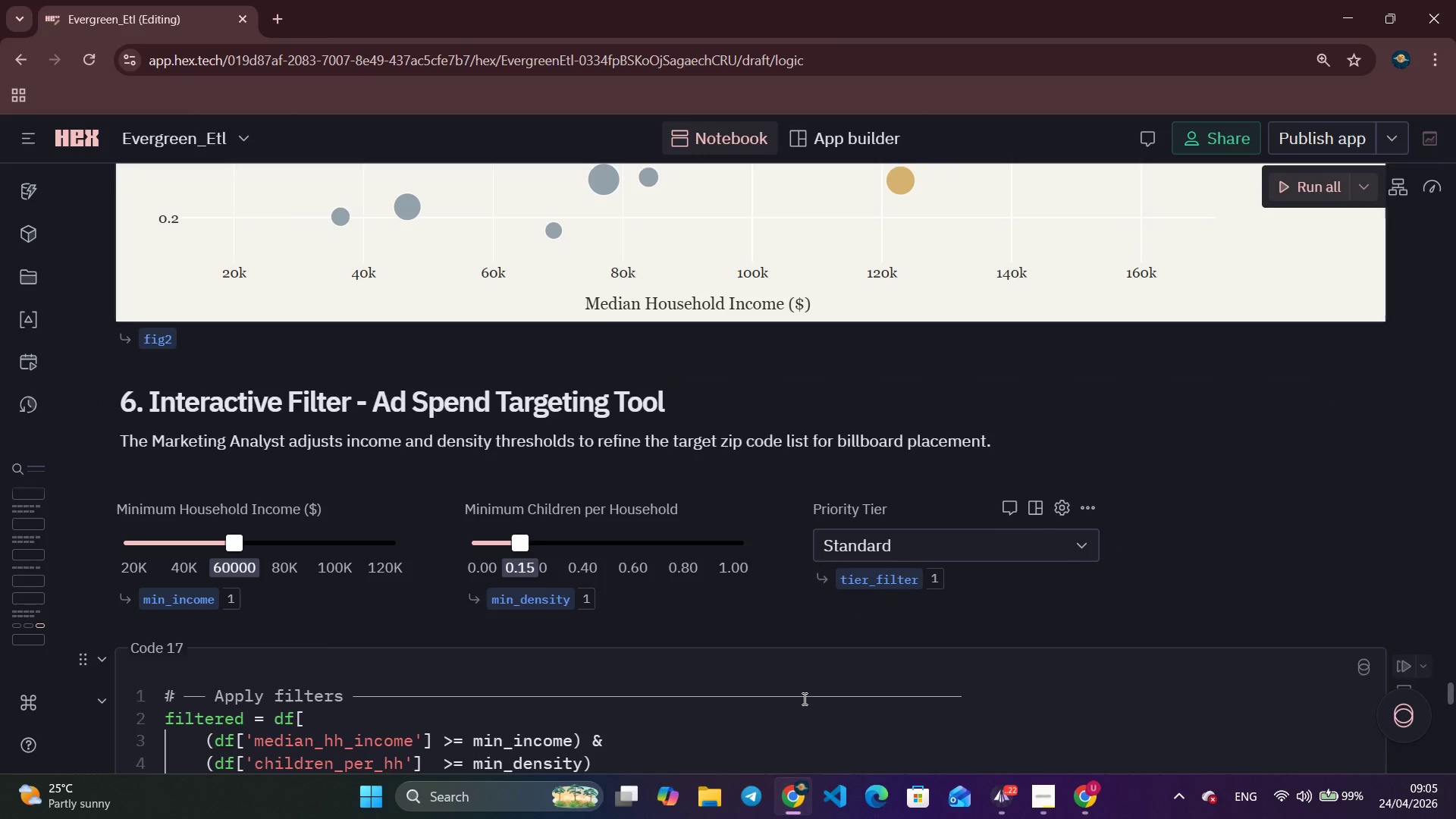 
scroll: coordinate [647, 659], scroll_direction: down, amount: 12.0
 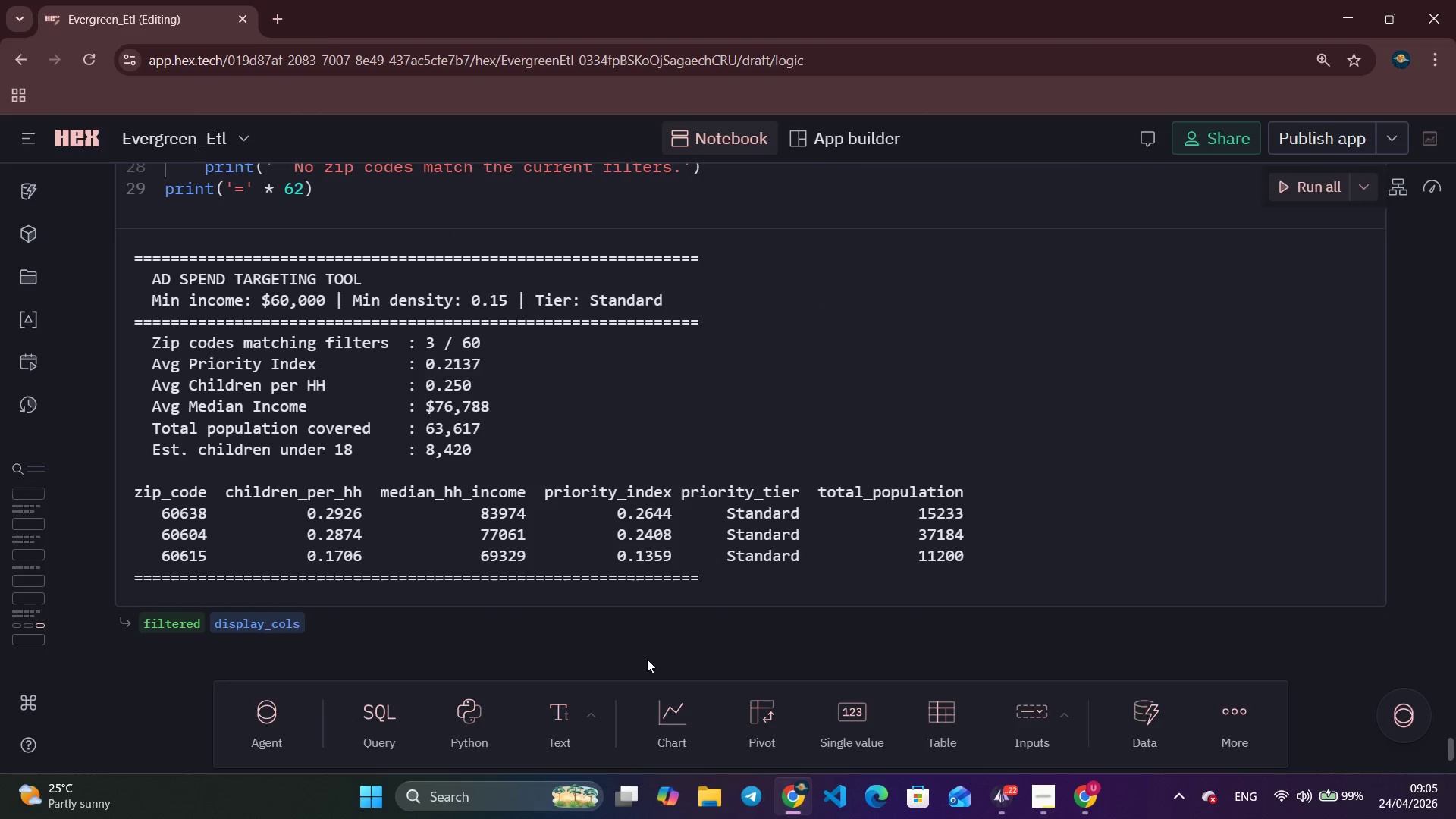 
scroll: coordinate [647, 659], scroll_direction: up, amount: 2.0
 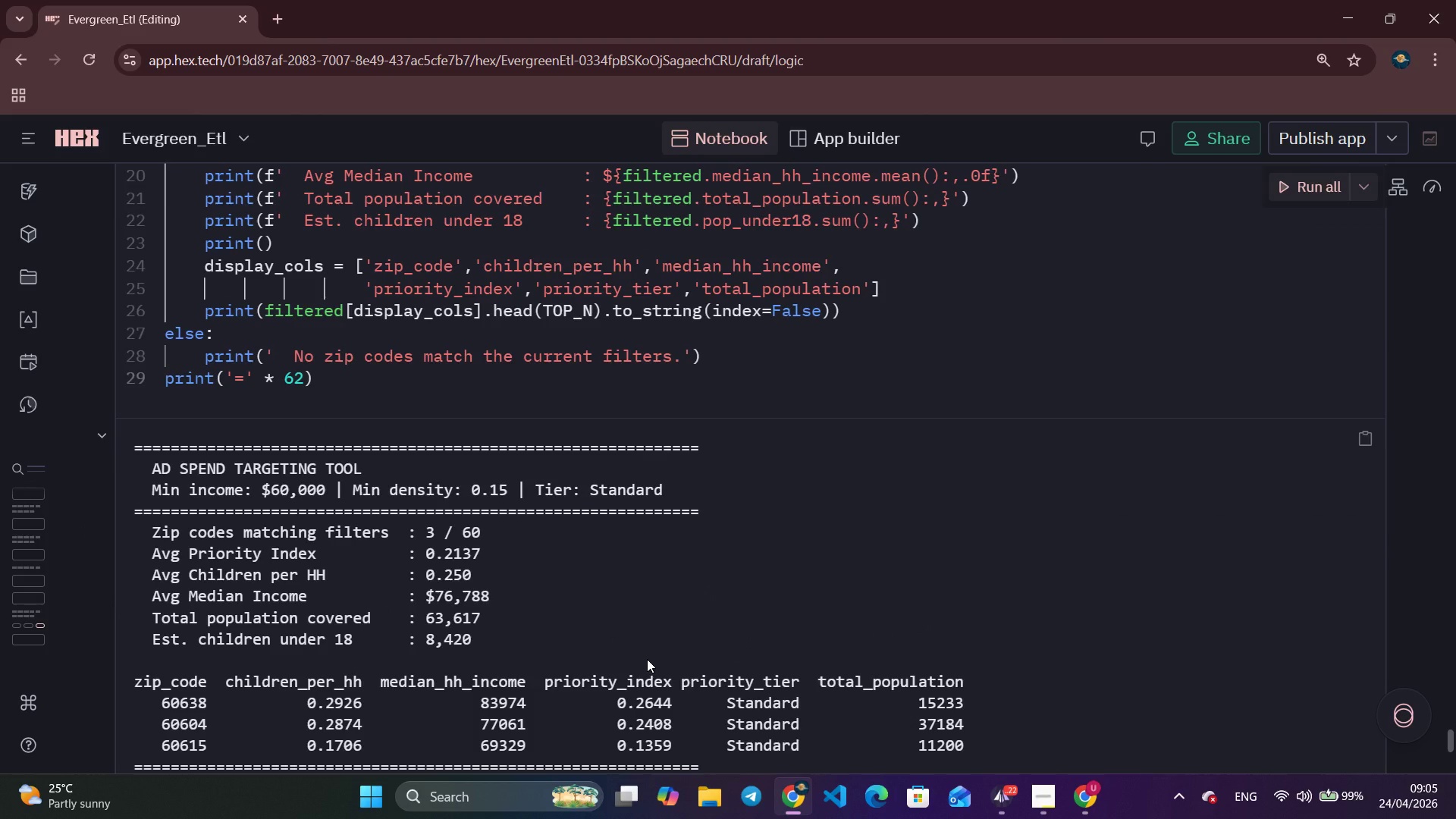 
wait(29.51)
 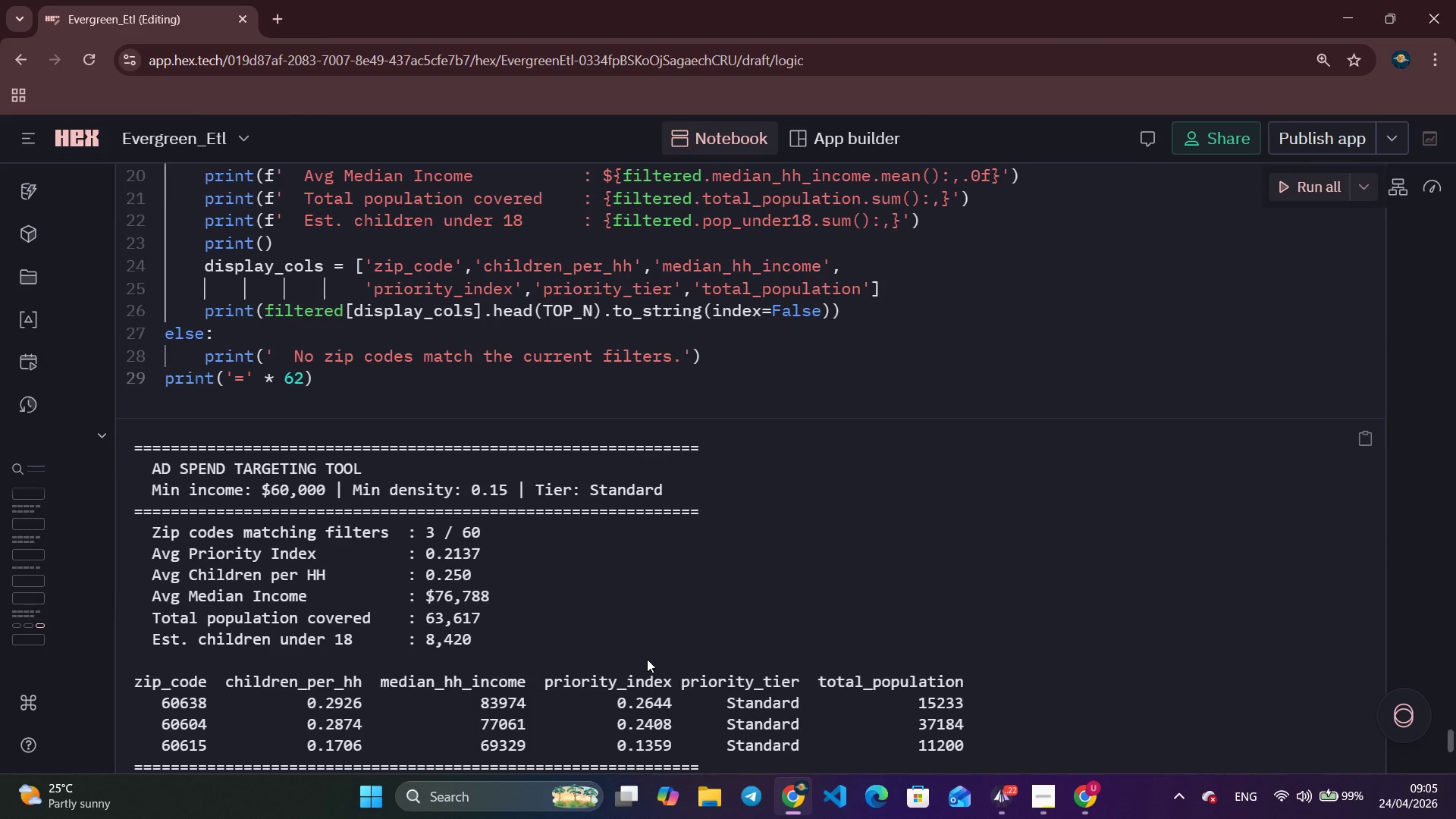 
scroll: coordinate [784, 484], scroll_direction: none, amount: 0.0
 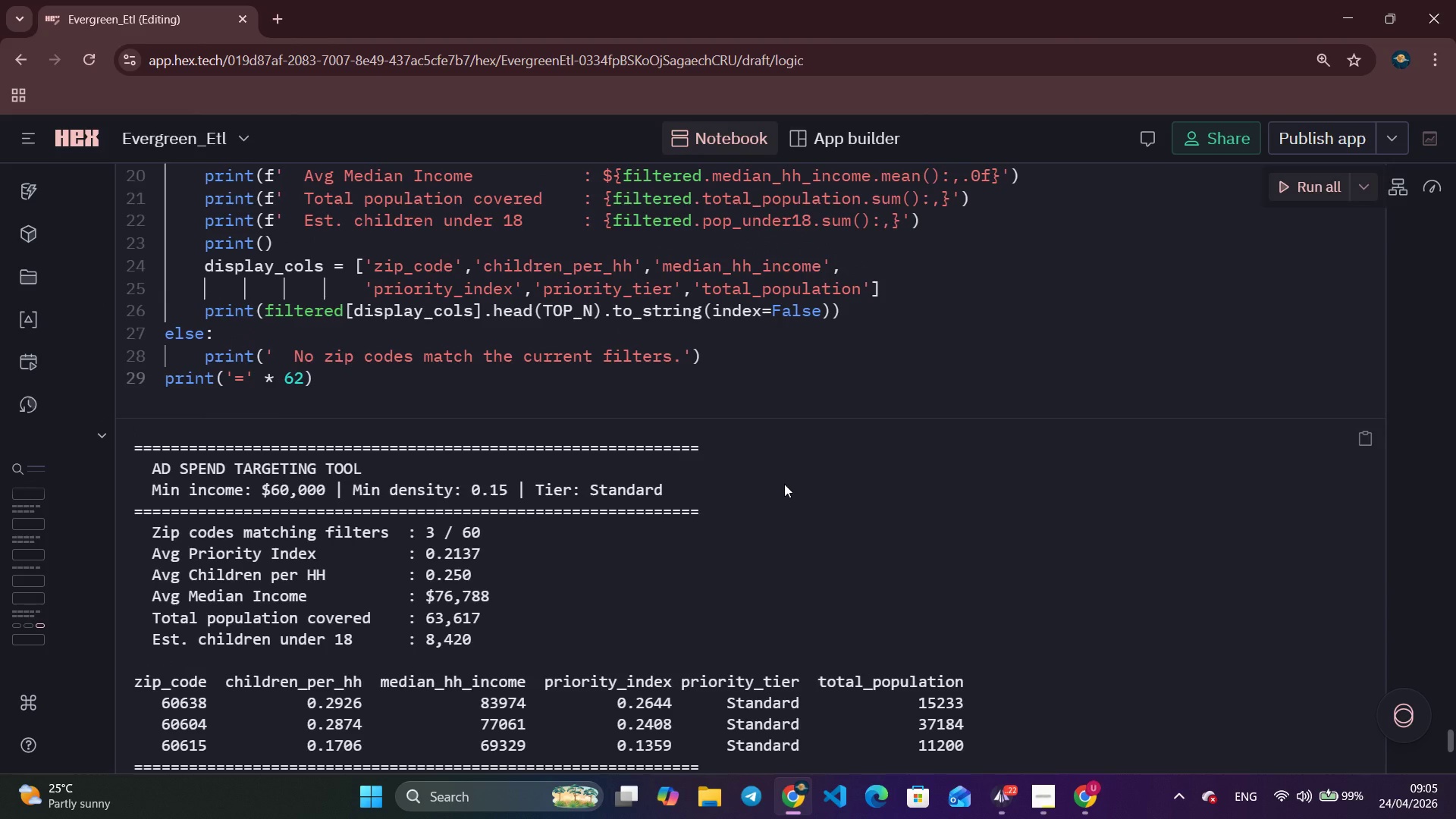 
scroll: coordinate [784, 484], scroll_direction: down, amount: 3.0
 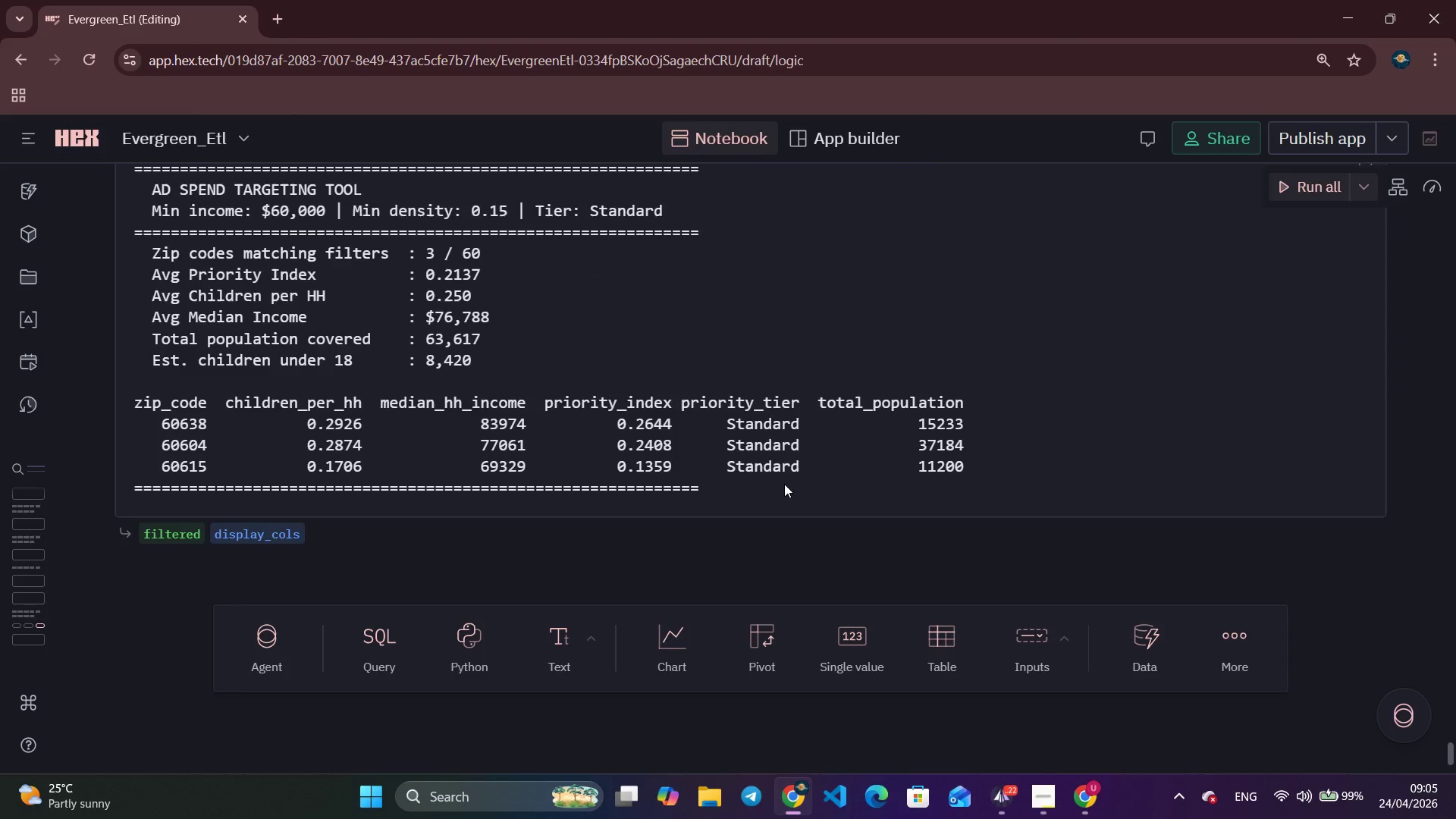 
scroll: coordinate [784, 484], scroll_direction: none, amount: 0.0
 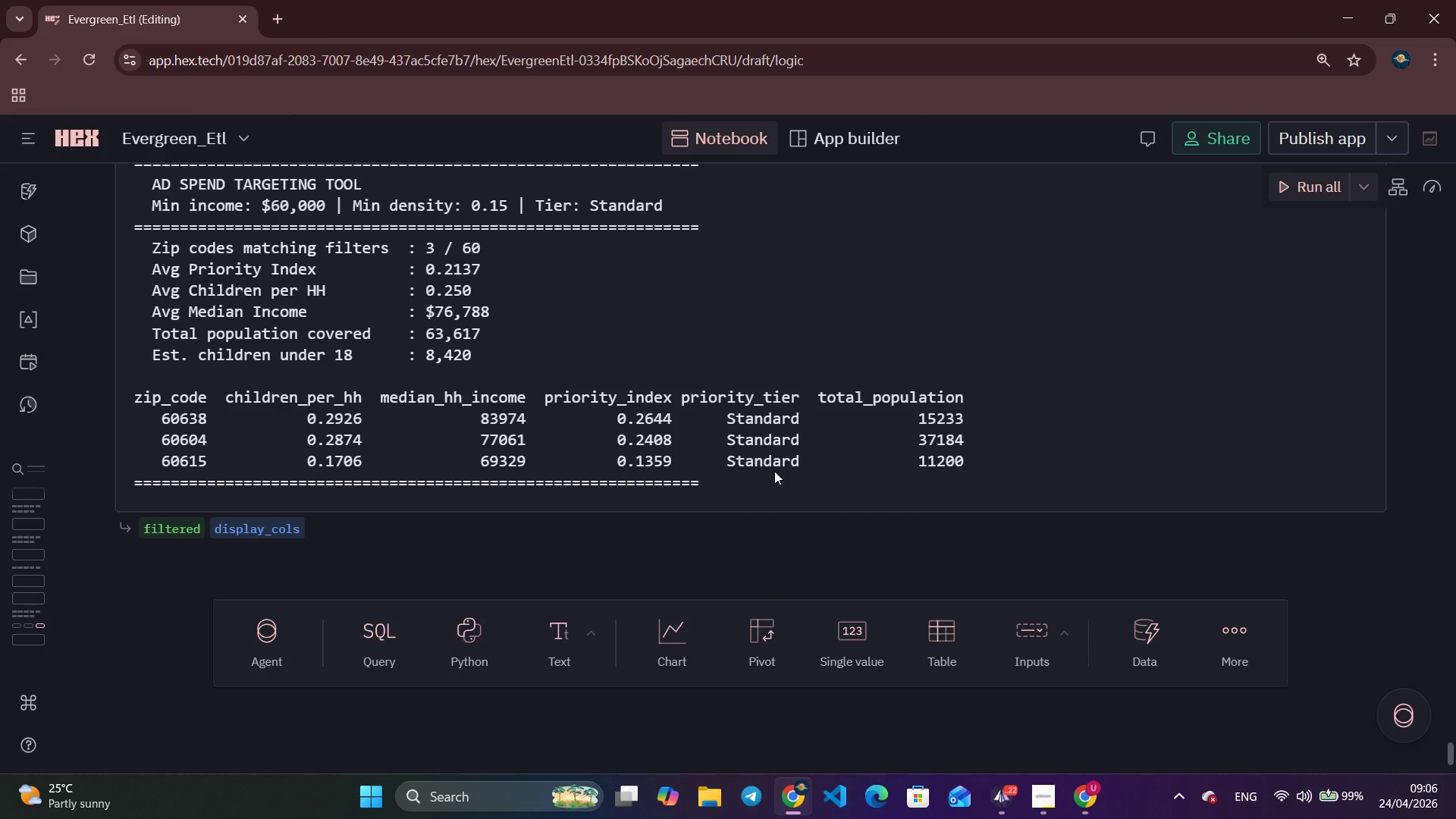 
wait(20.01)
 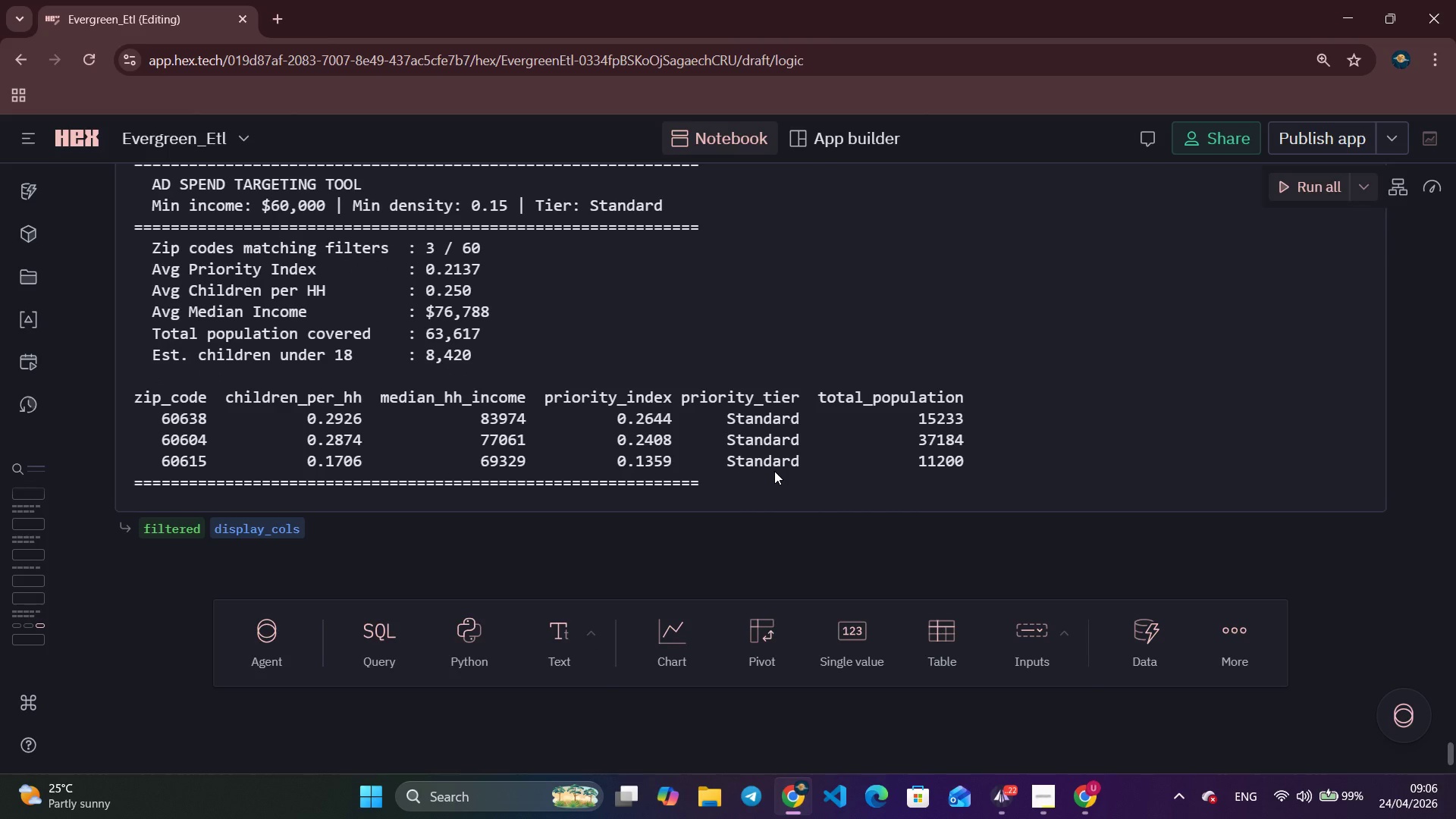 
scroll: coordinate [774, 471], scroll_direction: up, amount: 1.0
 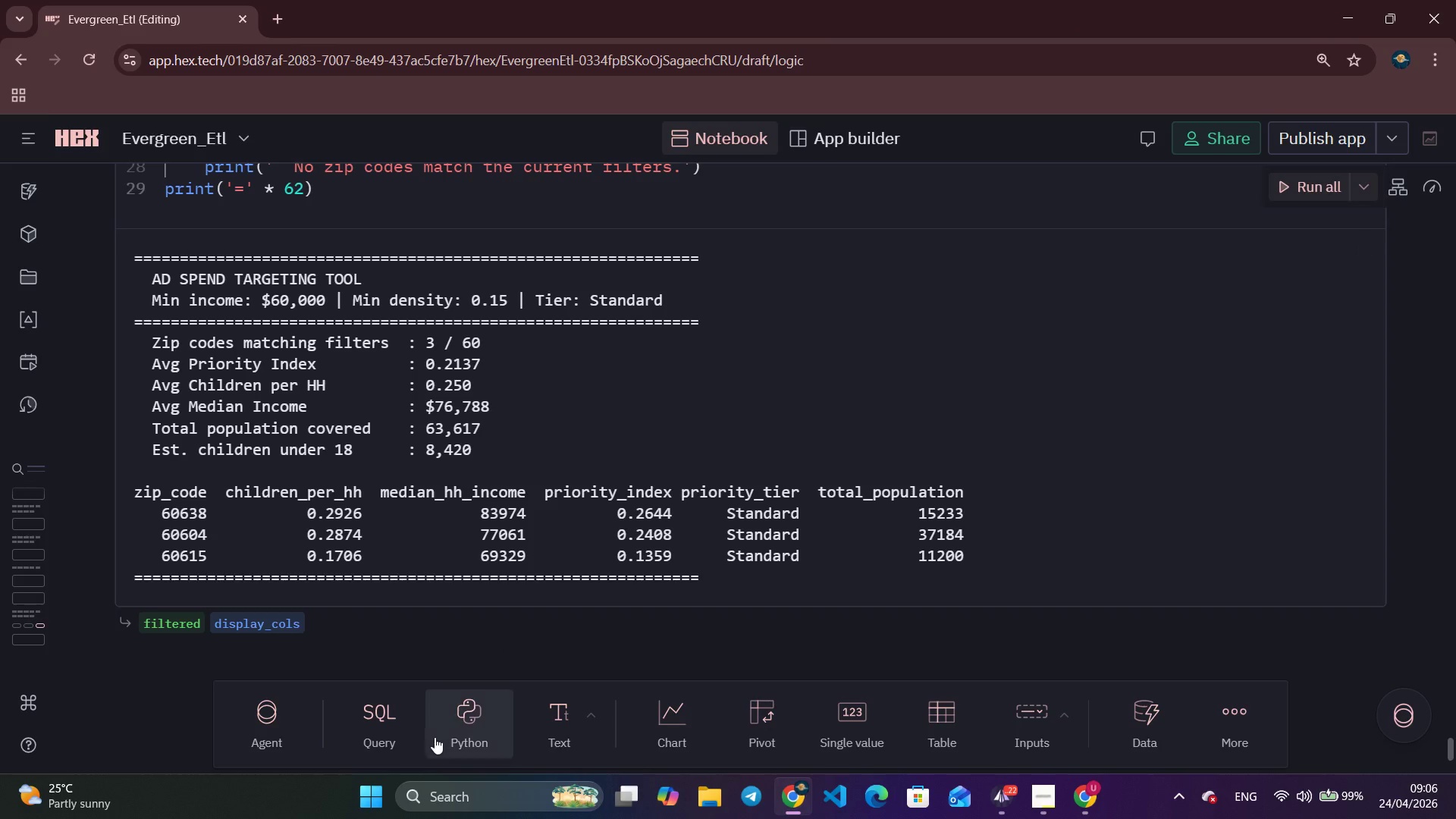 
left_click([459, 707])
 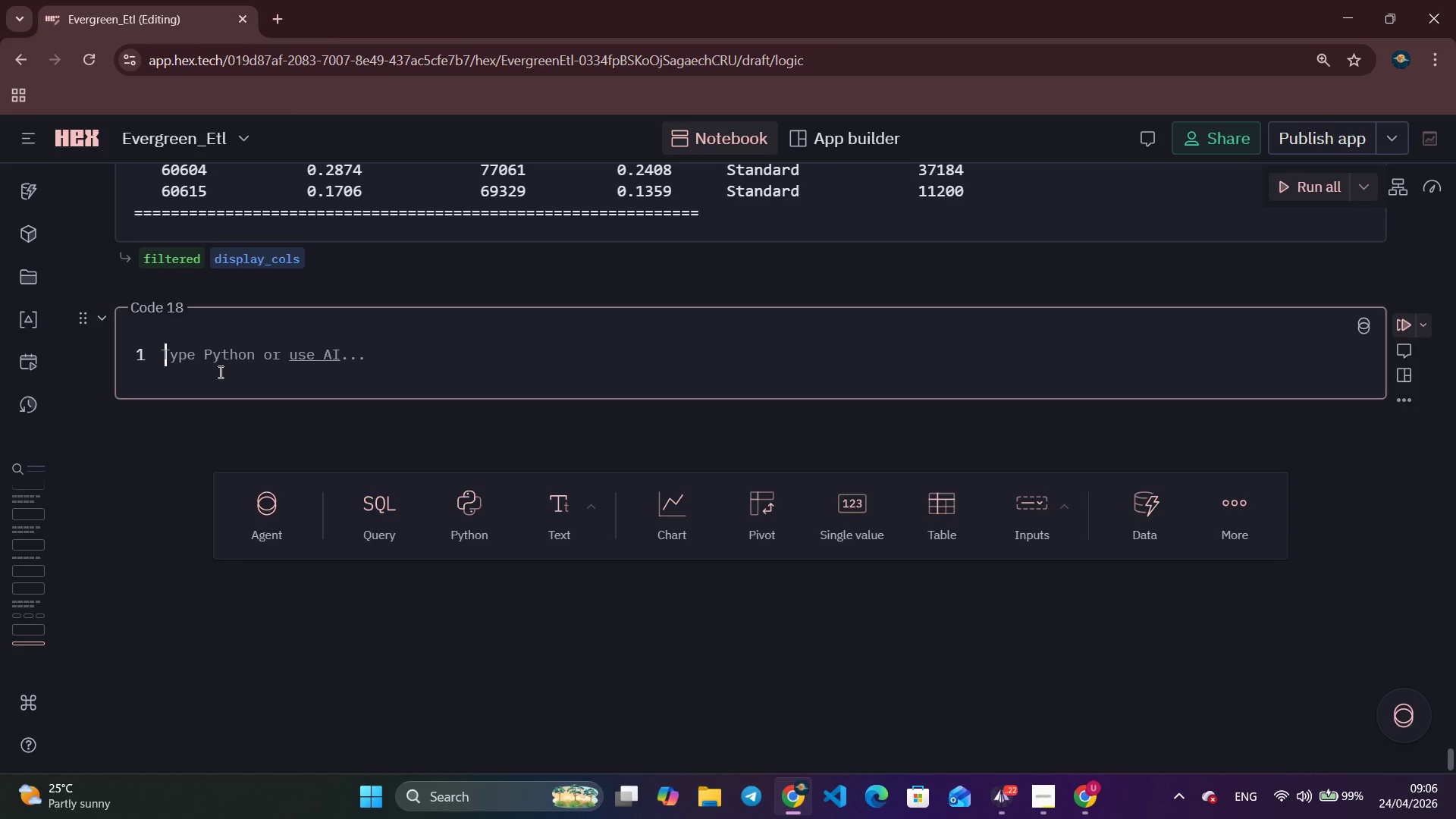 
type(# Interactive bar chart(filtered)
 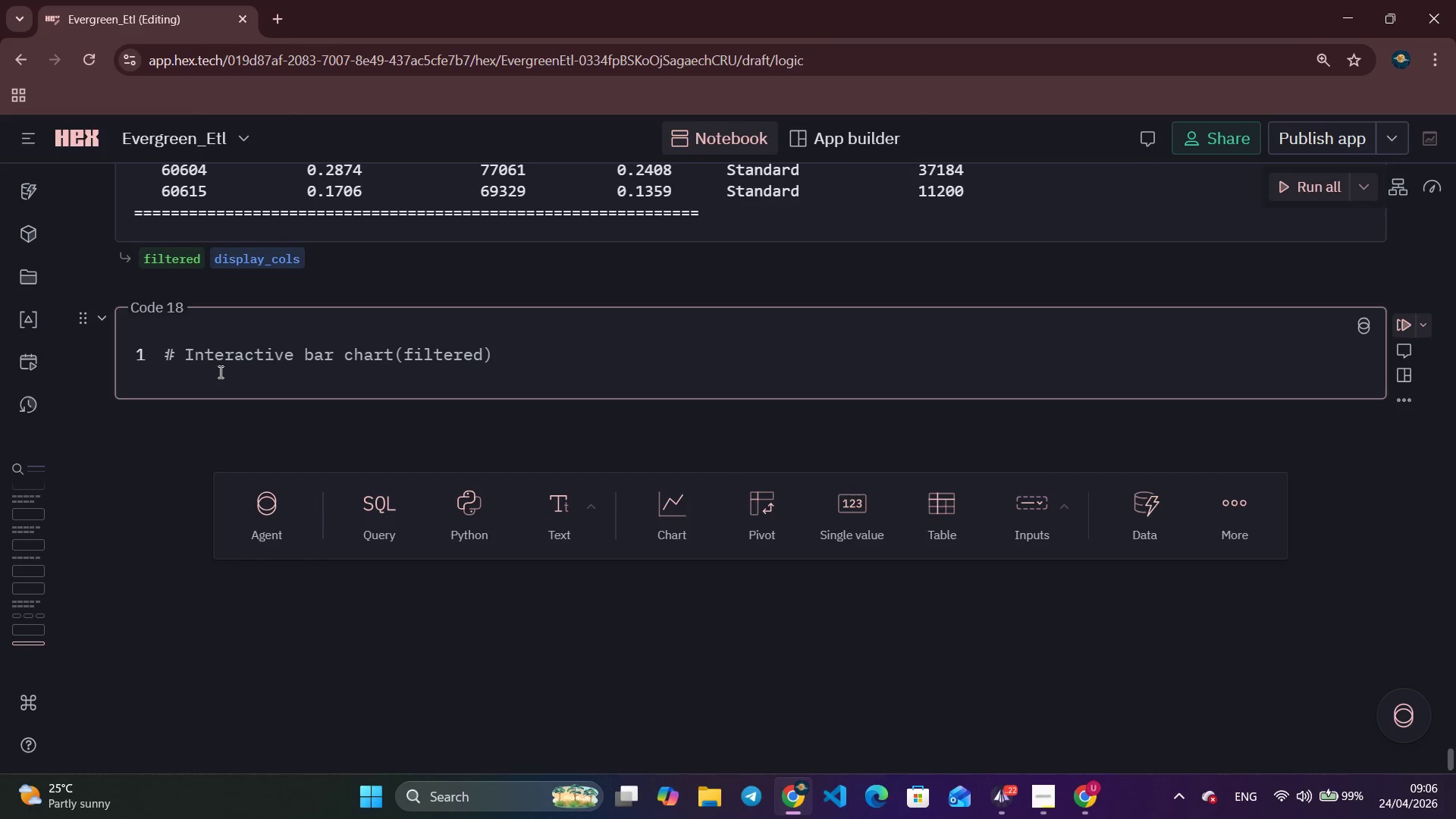 
key(ArrowRight)
 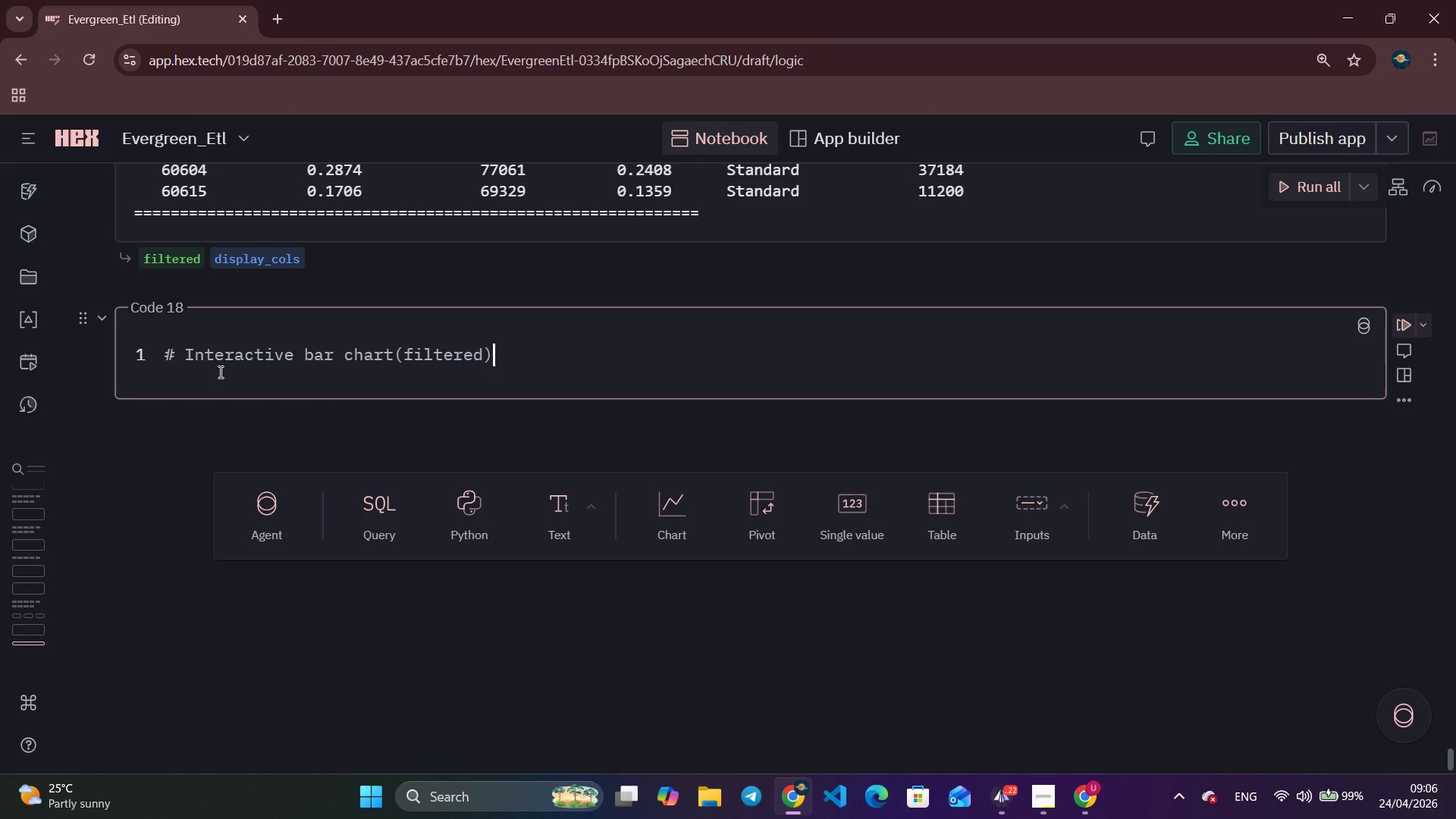 
key(Enter)
 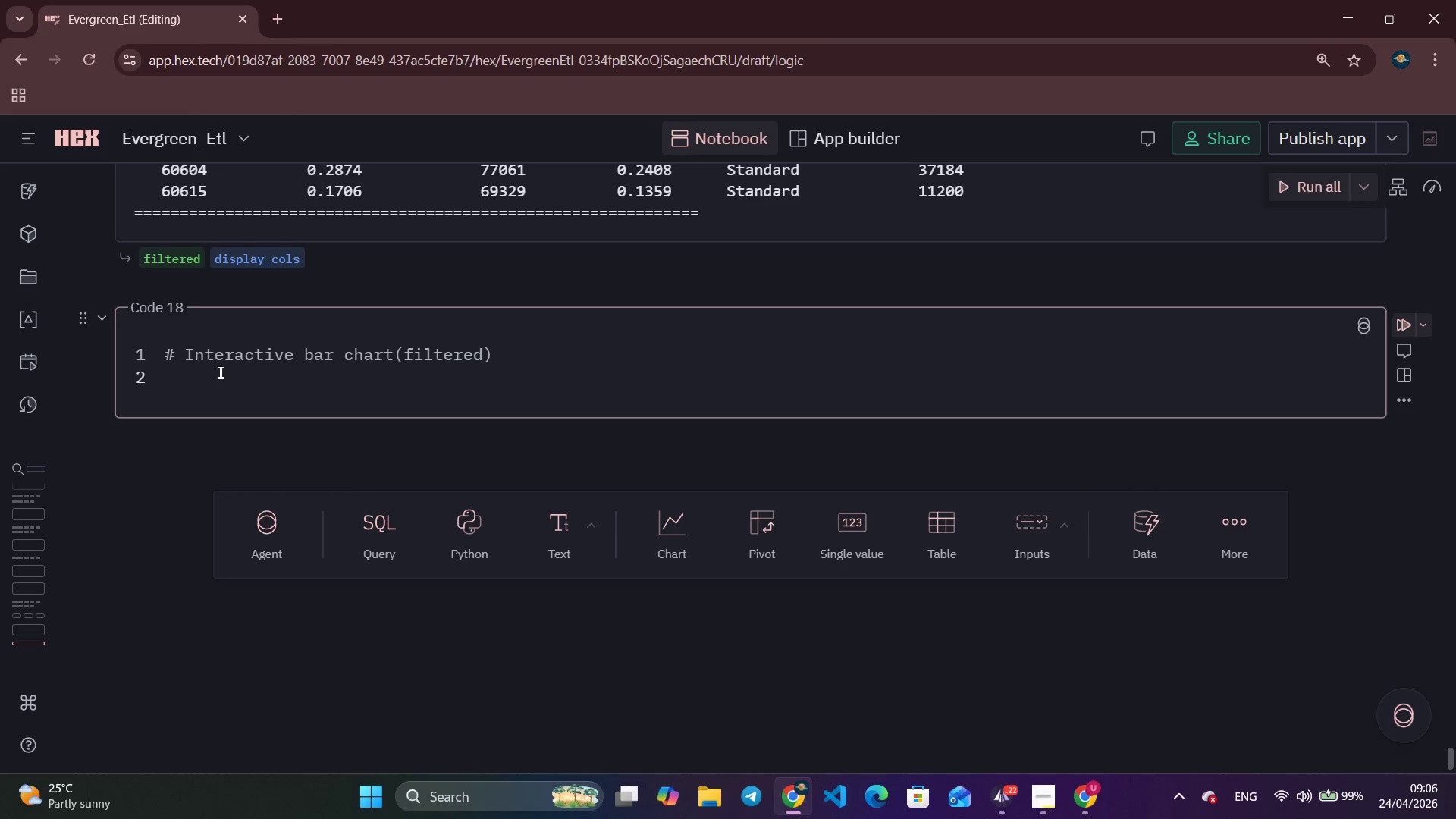 
type(if len(filete)
 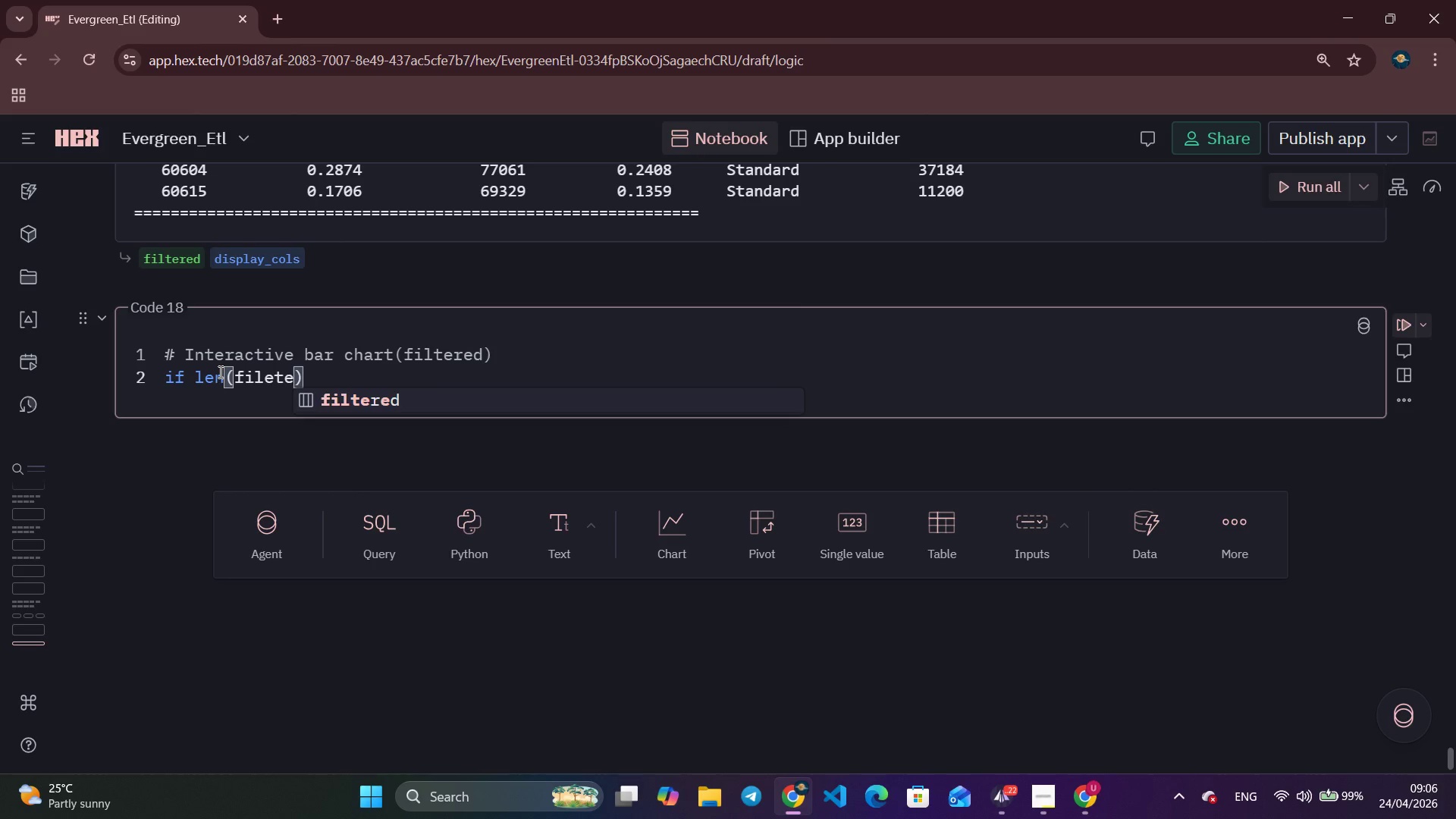 
key(Enter)
 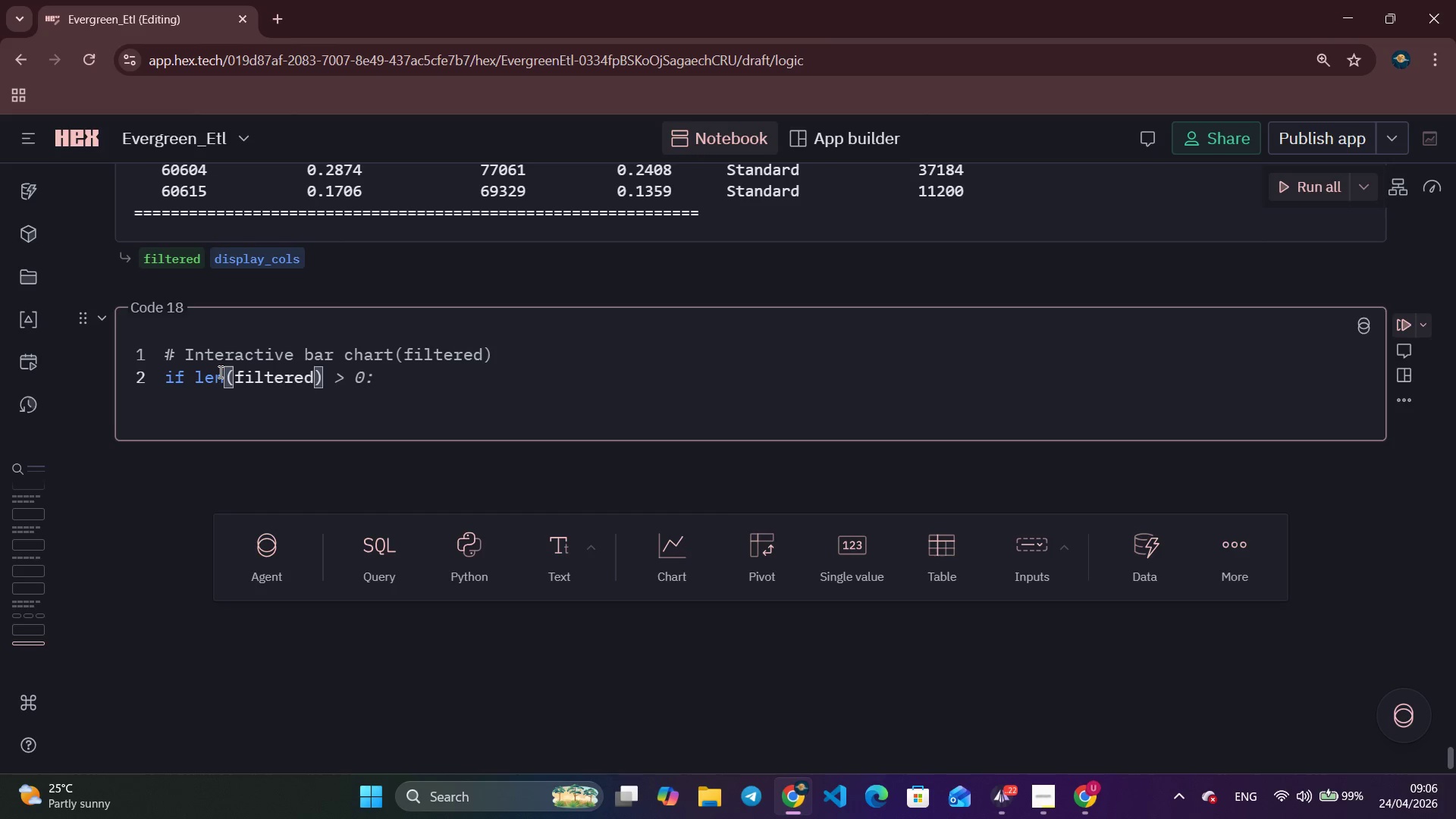 
key(ArrowRight)
 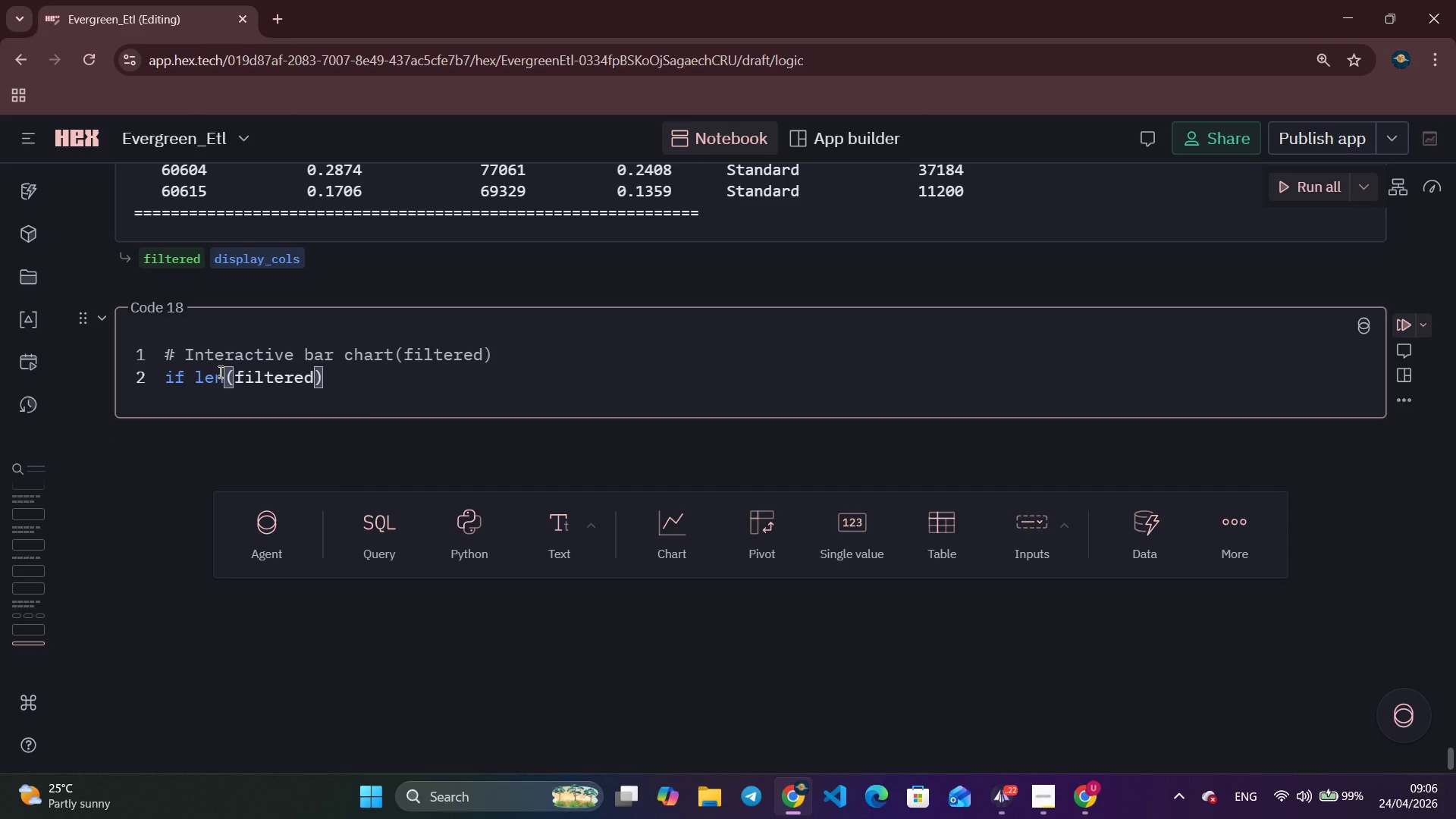 
key(Space)
 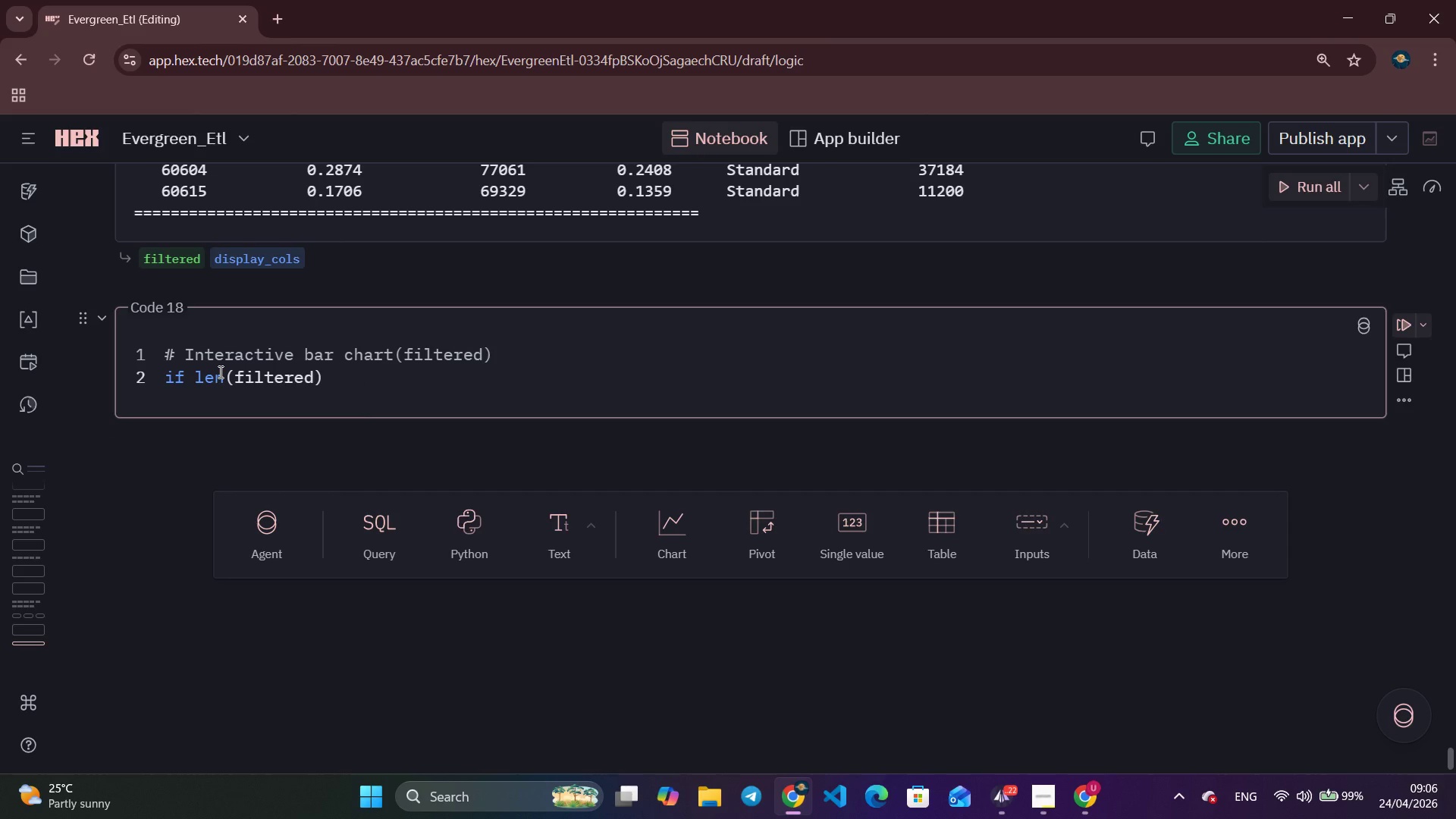 
key(Equal)
 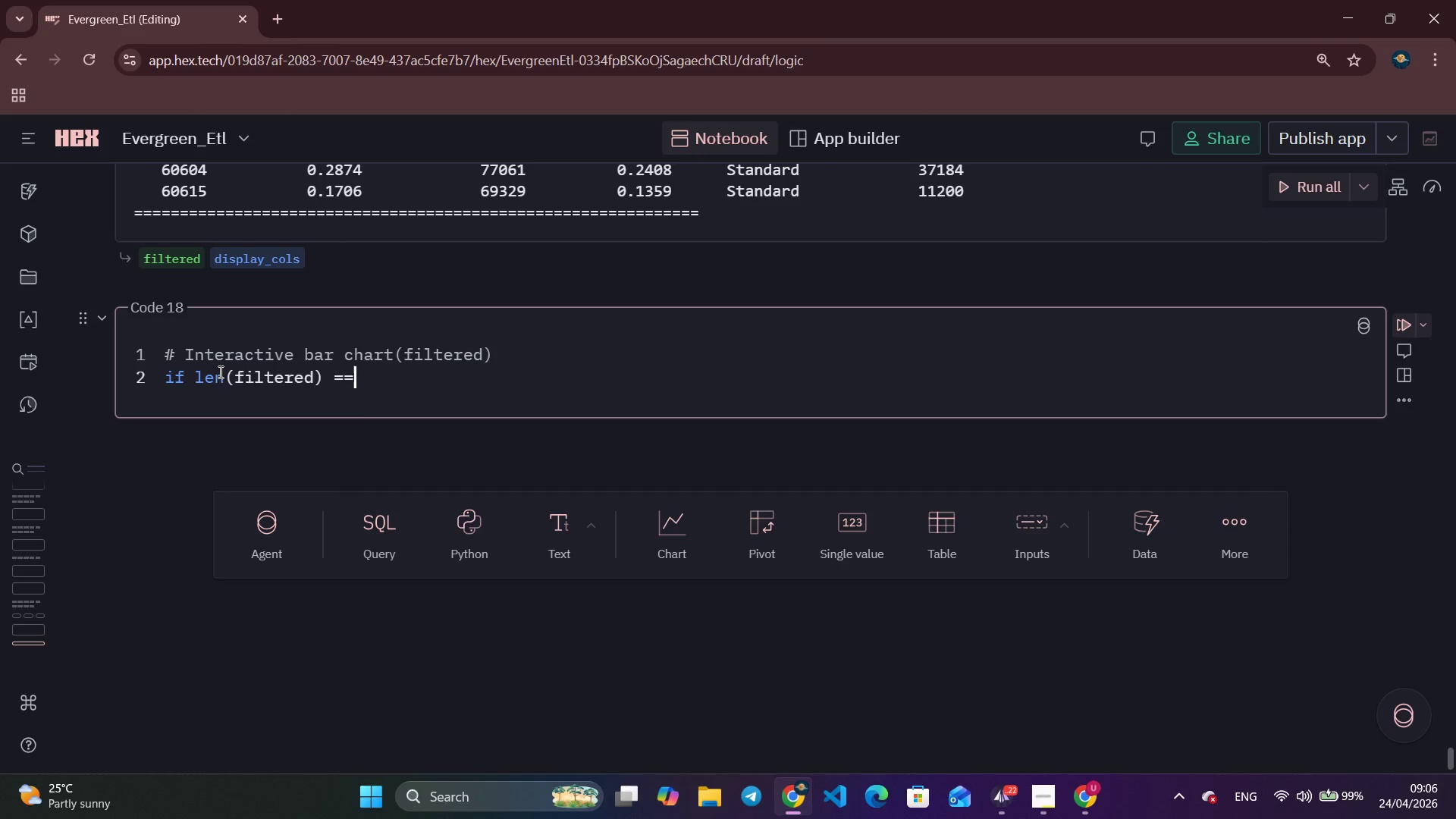 
key(Equal)
 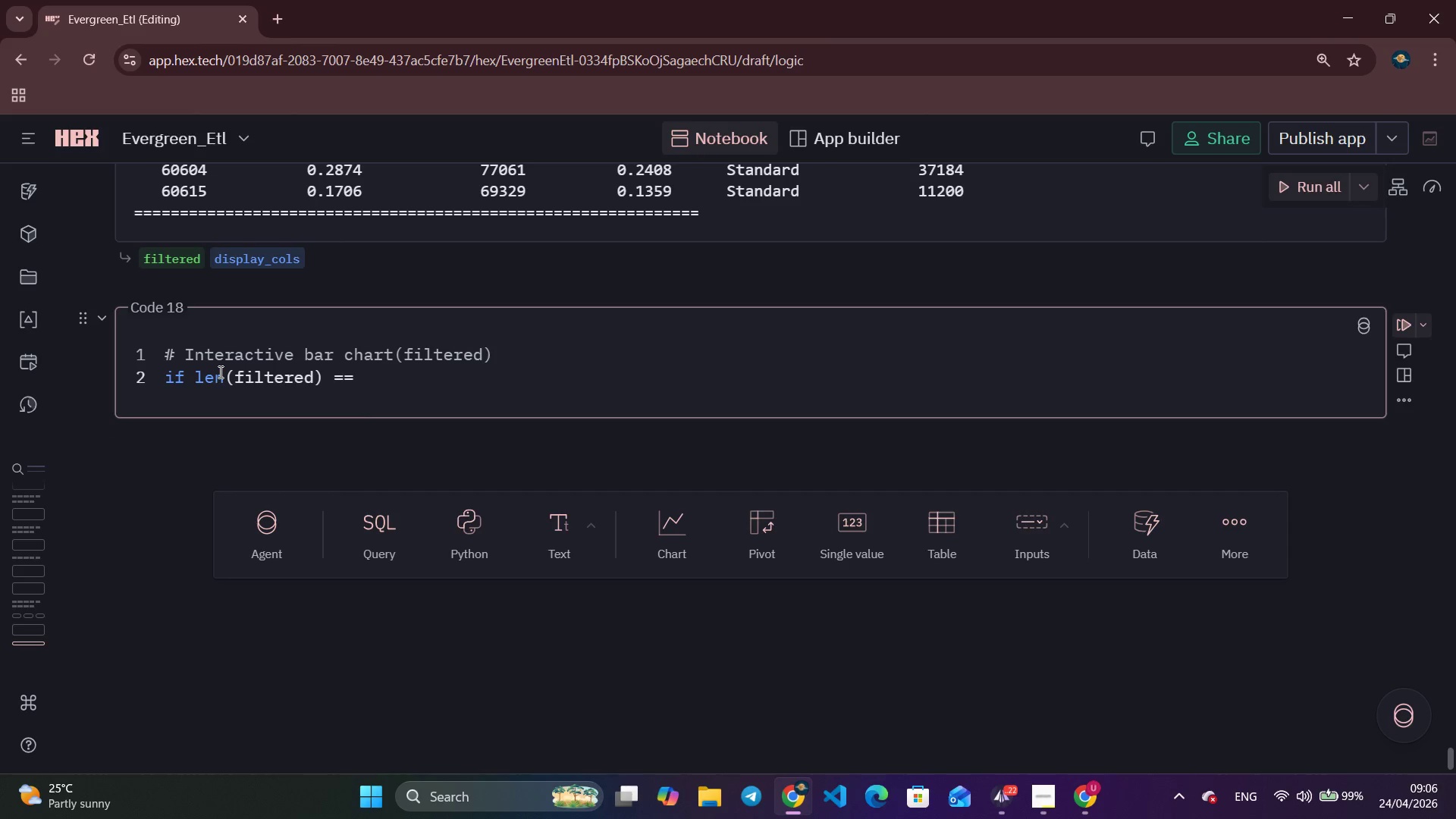 
key(Space)
 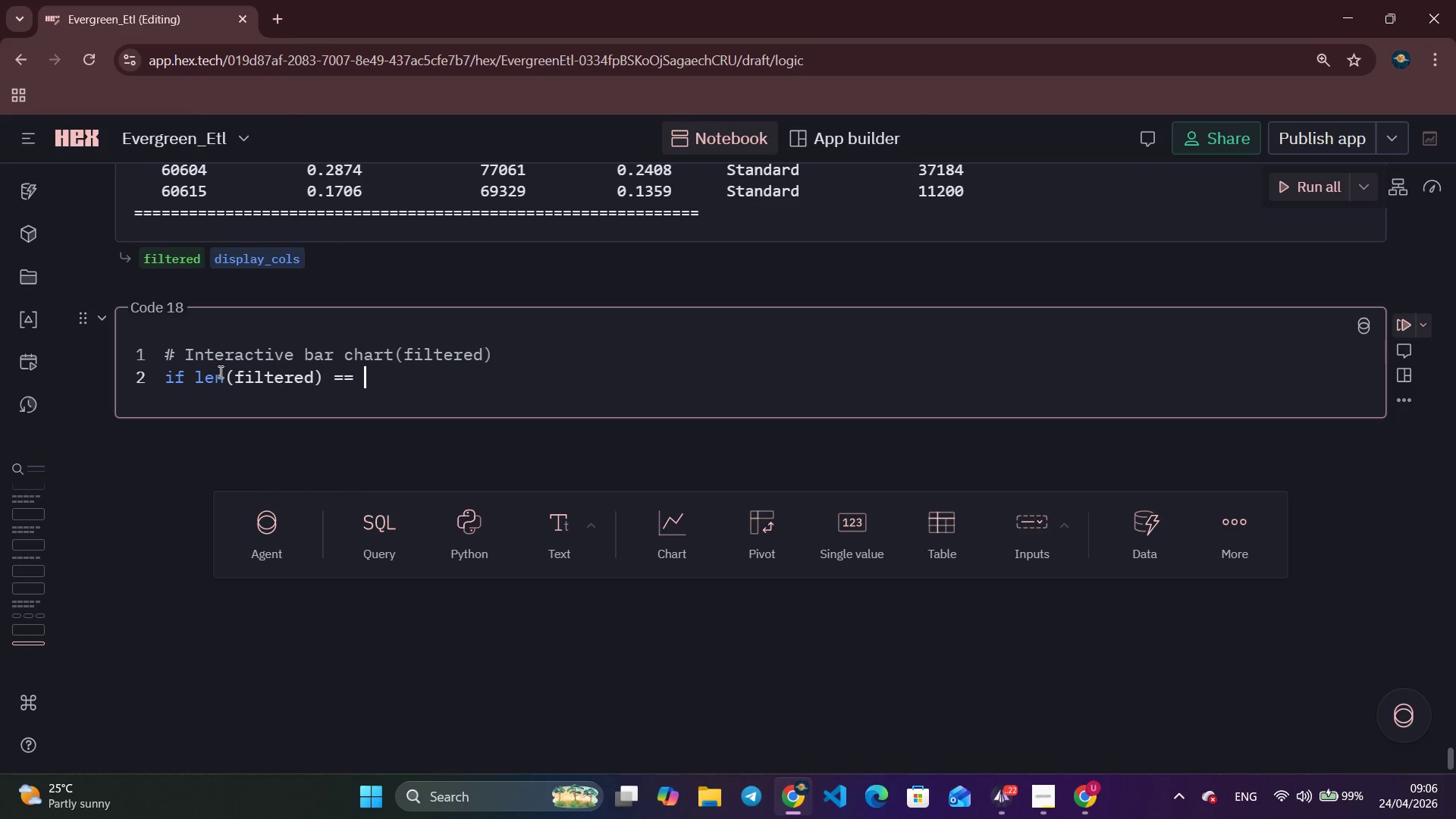 
key(0)
 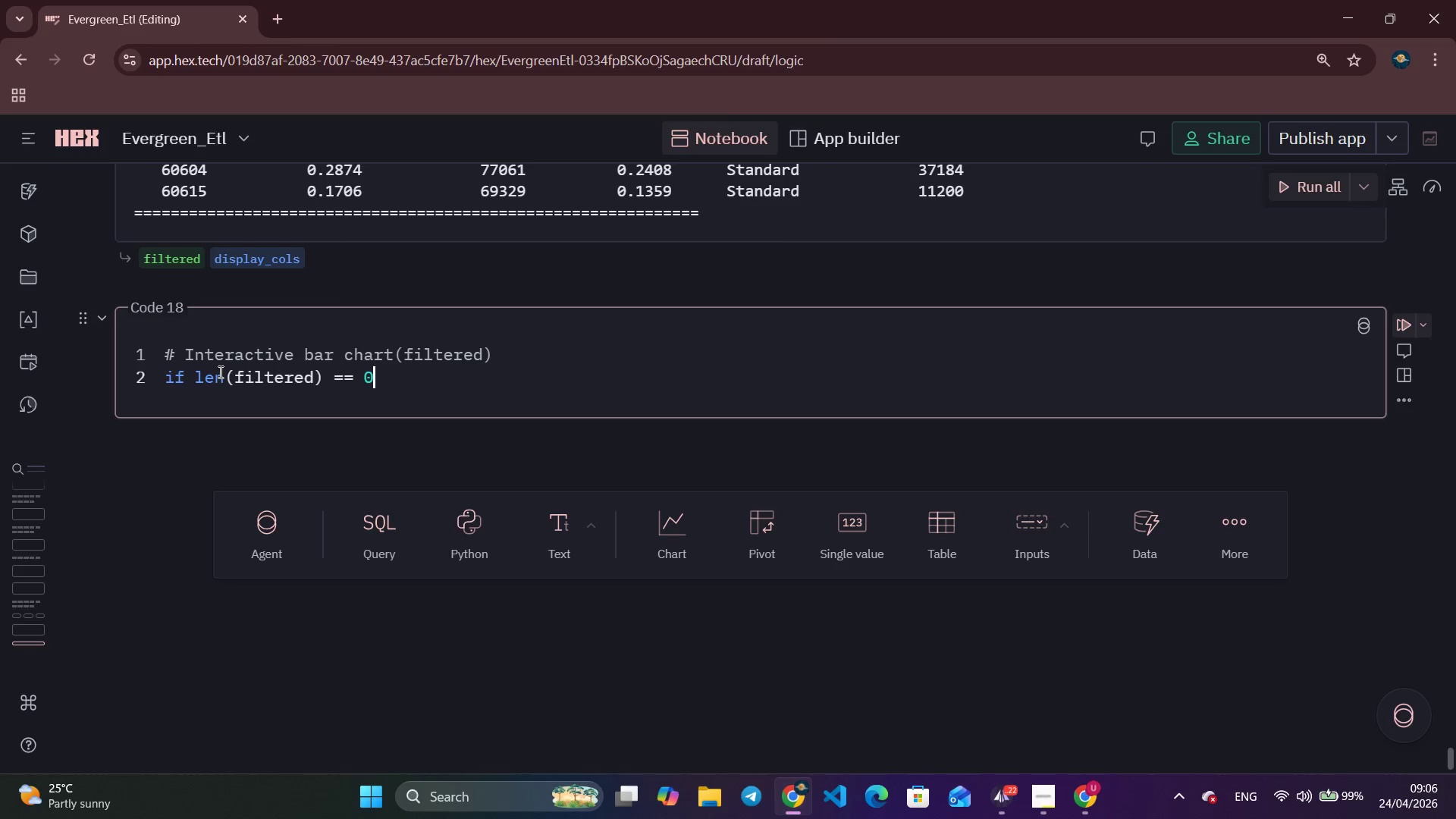 
key(Shift+ShiftLeft)
 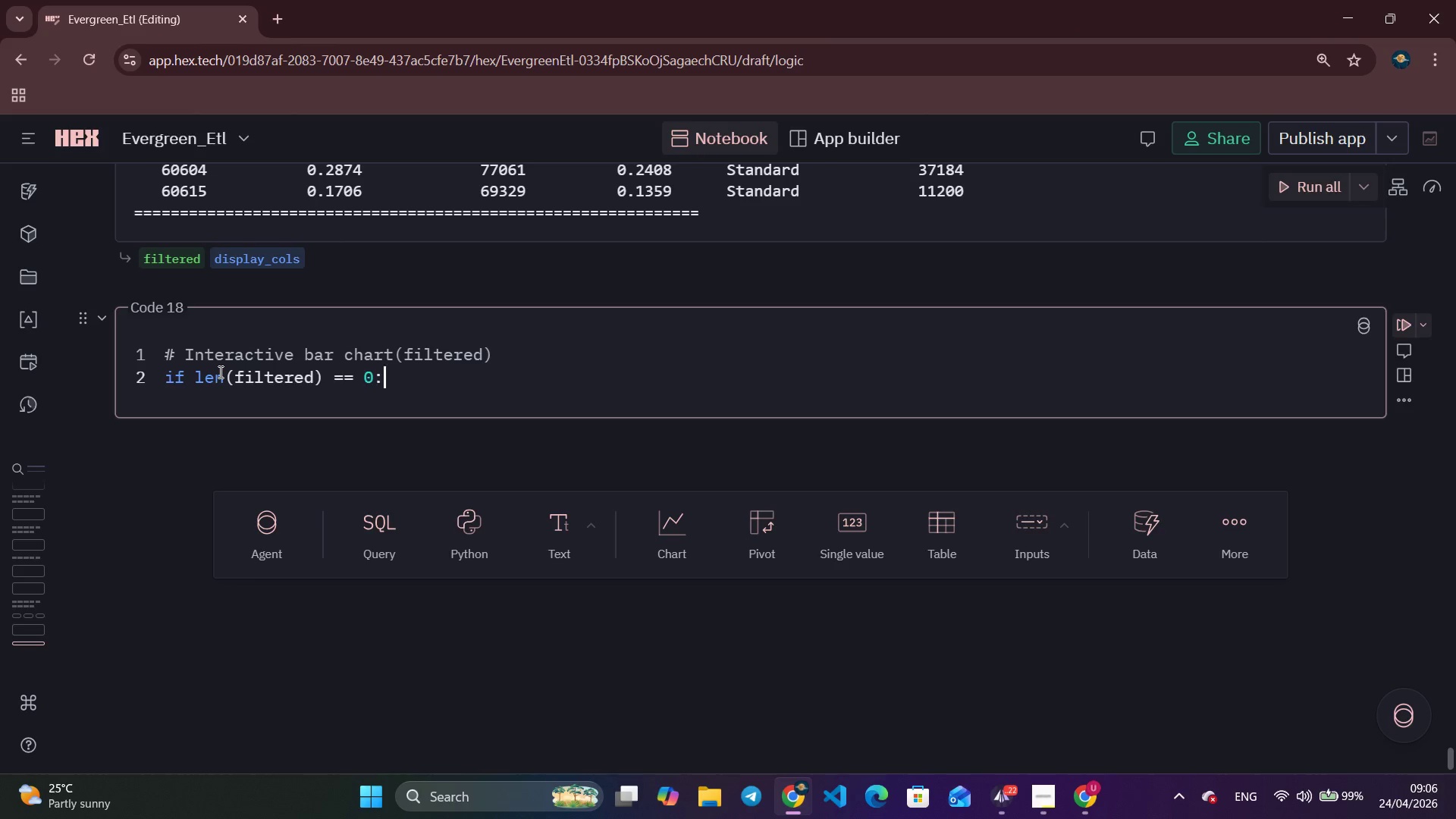 
key(Shift+Semicolon)
 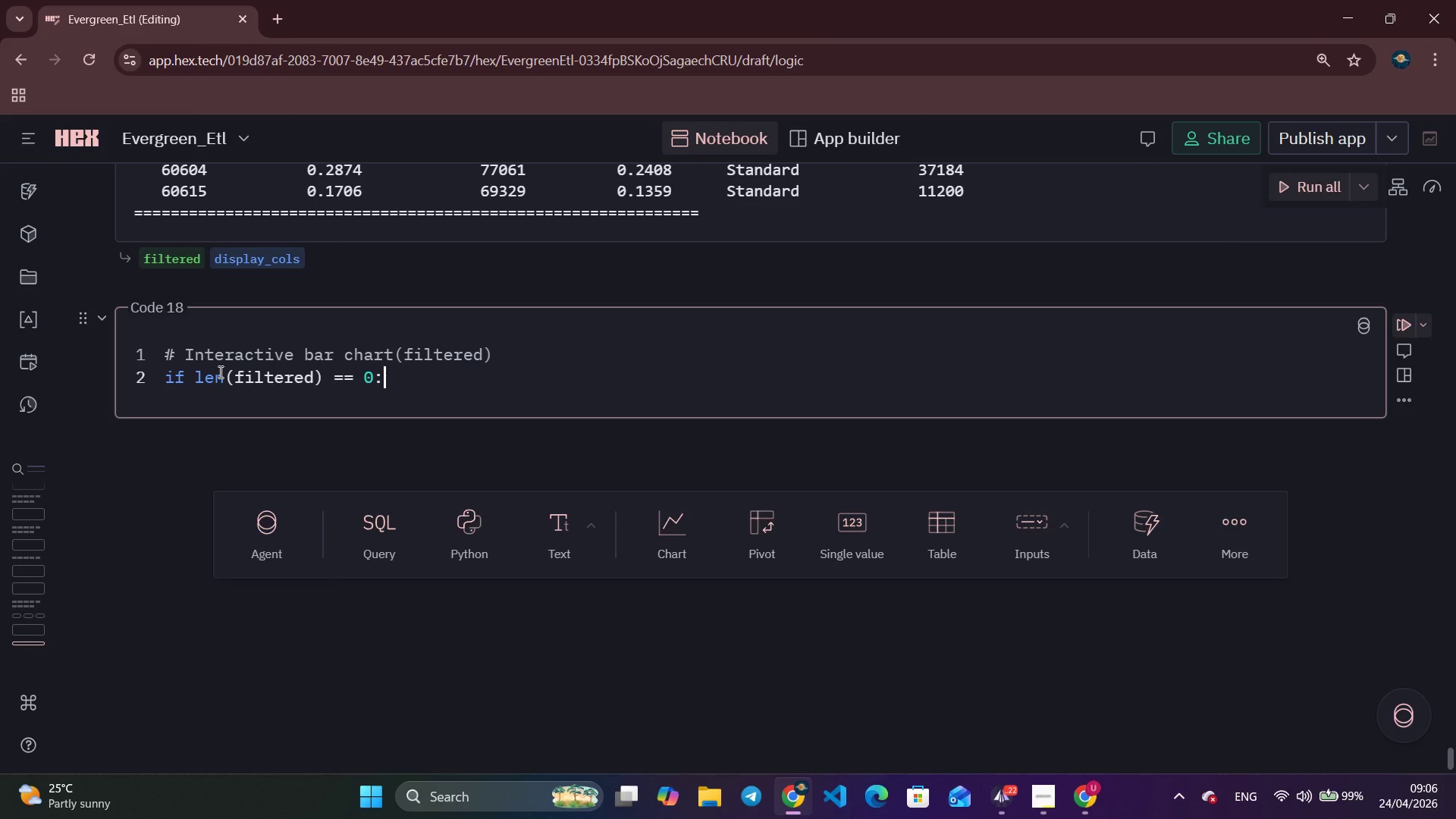 
key(Enter)
 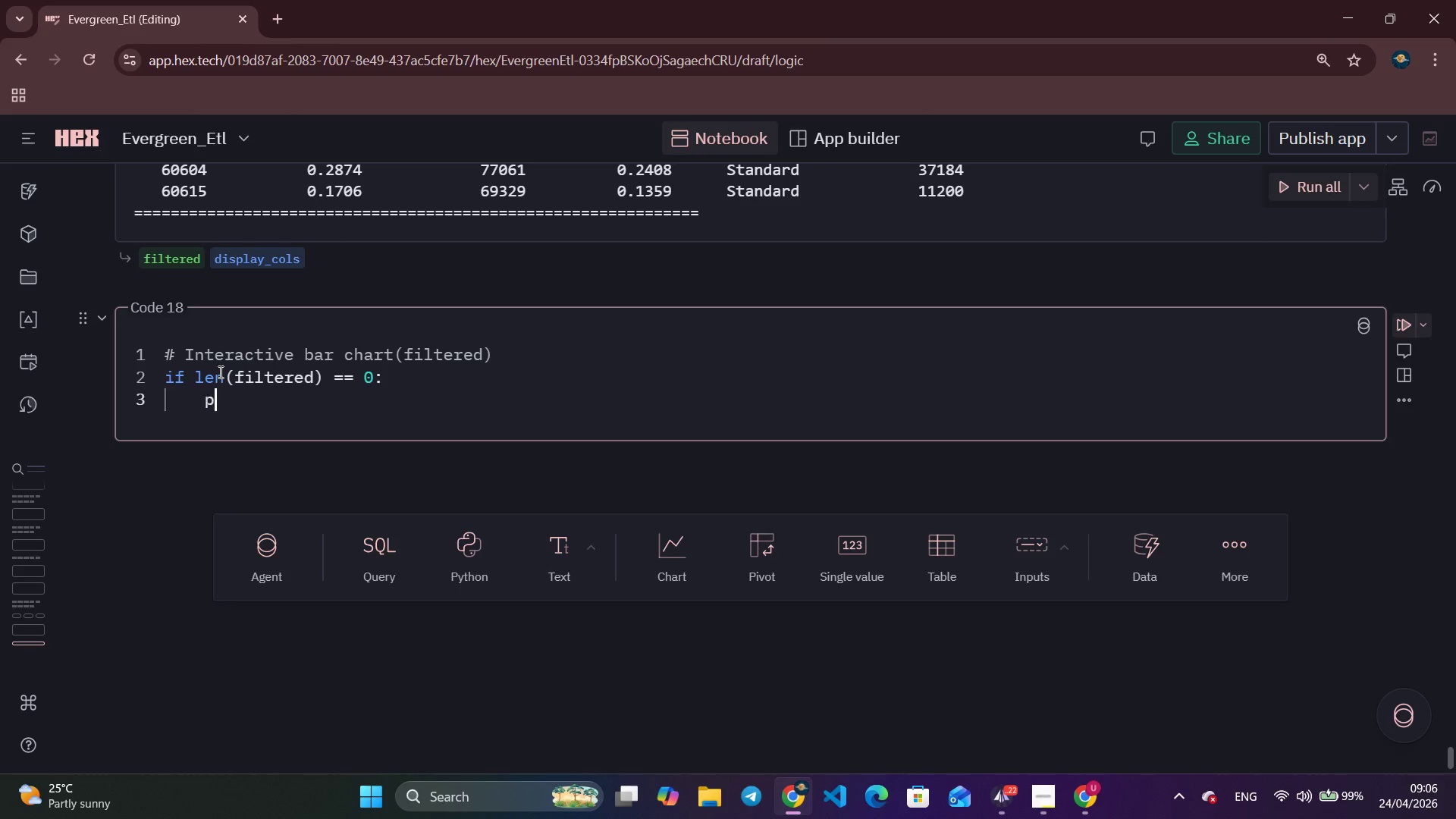 
type(print()
 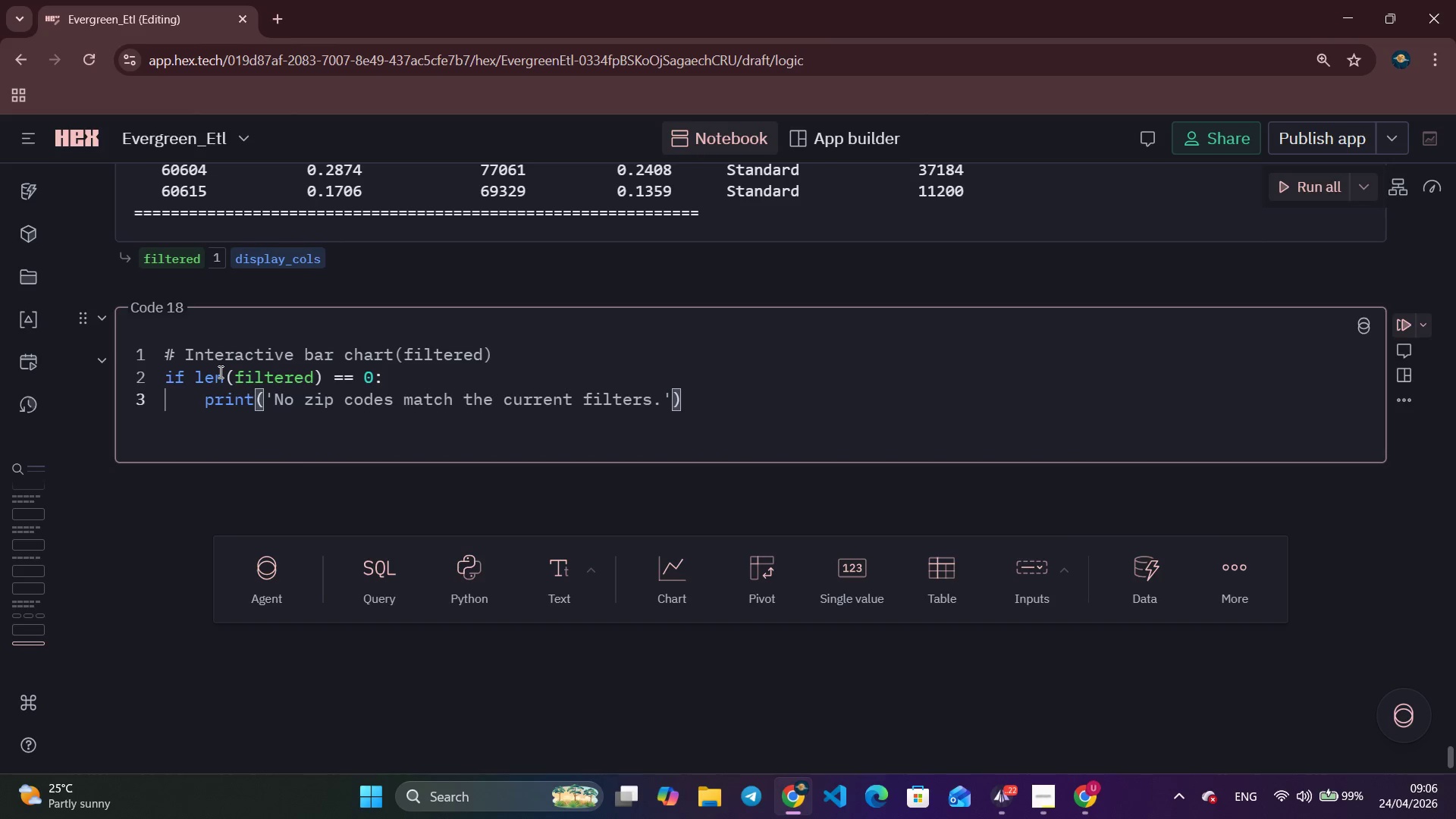 
hold_key(key=ShiftLeft, duration=0.41)
 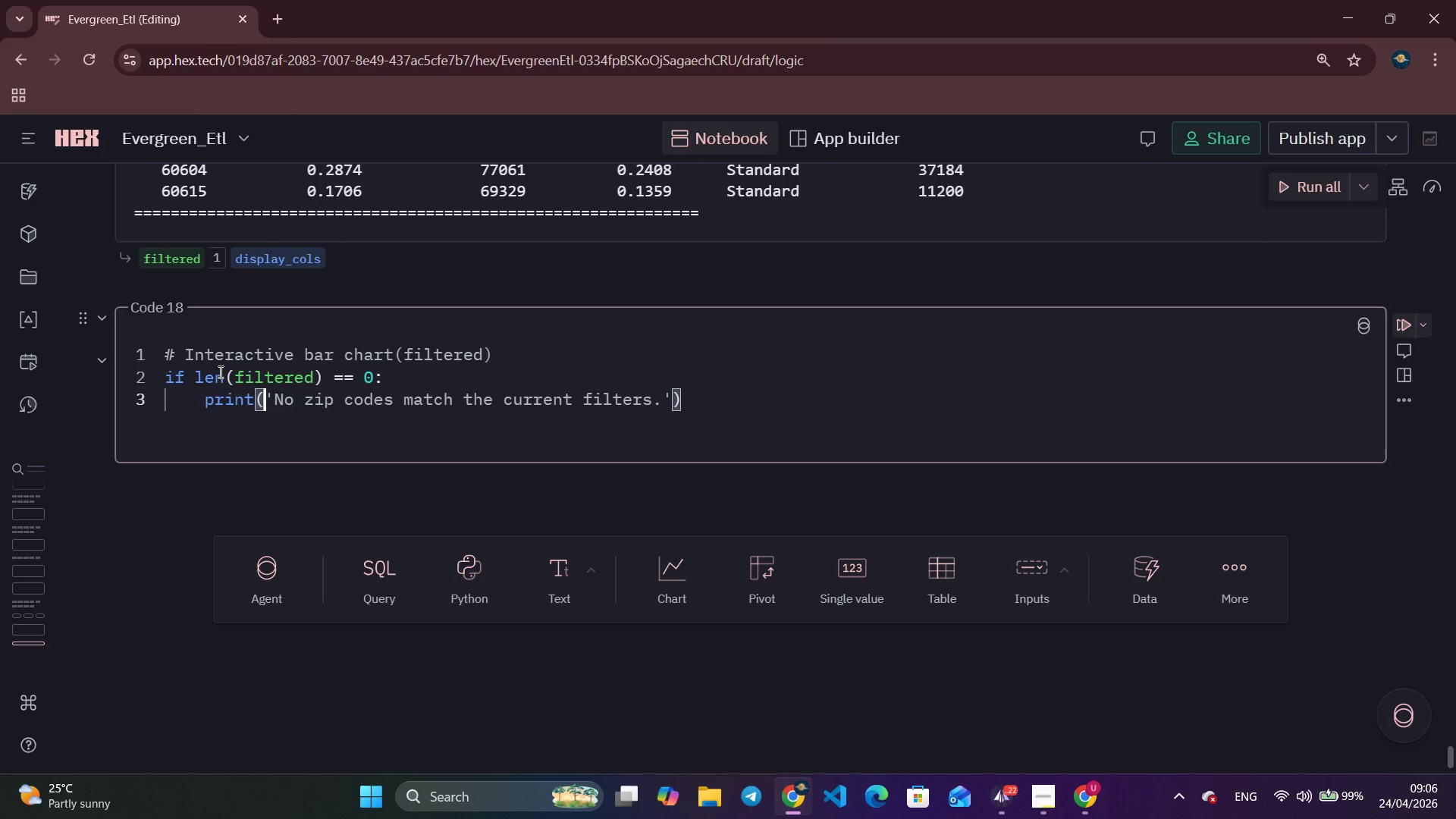 
type('Non )
key(Backspace)
key(Backspace)
type( sip)
key(Backspace)
key(Backspace)
key(Backspace)
type(zip codes to display - adjsut )
key(Backspace)
key(Backspace)
key(Backspace)
key(Backspace)
key(Backspace)
type(just the filter.)
 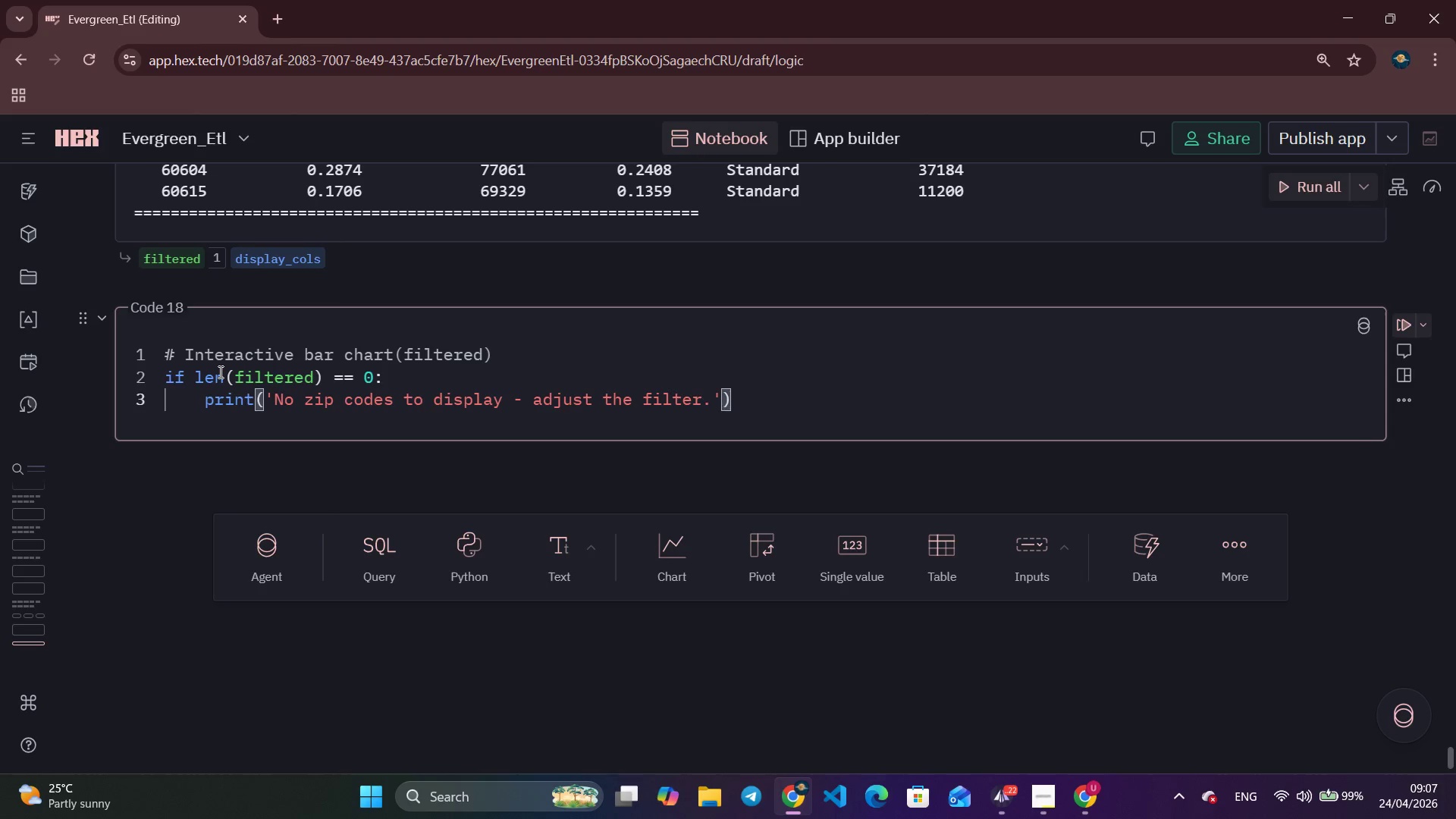 
key(ArrowRight)
 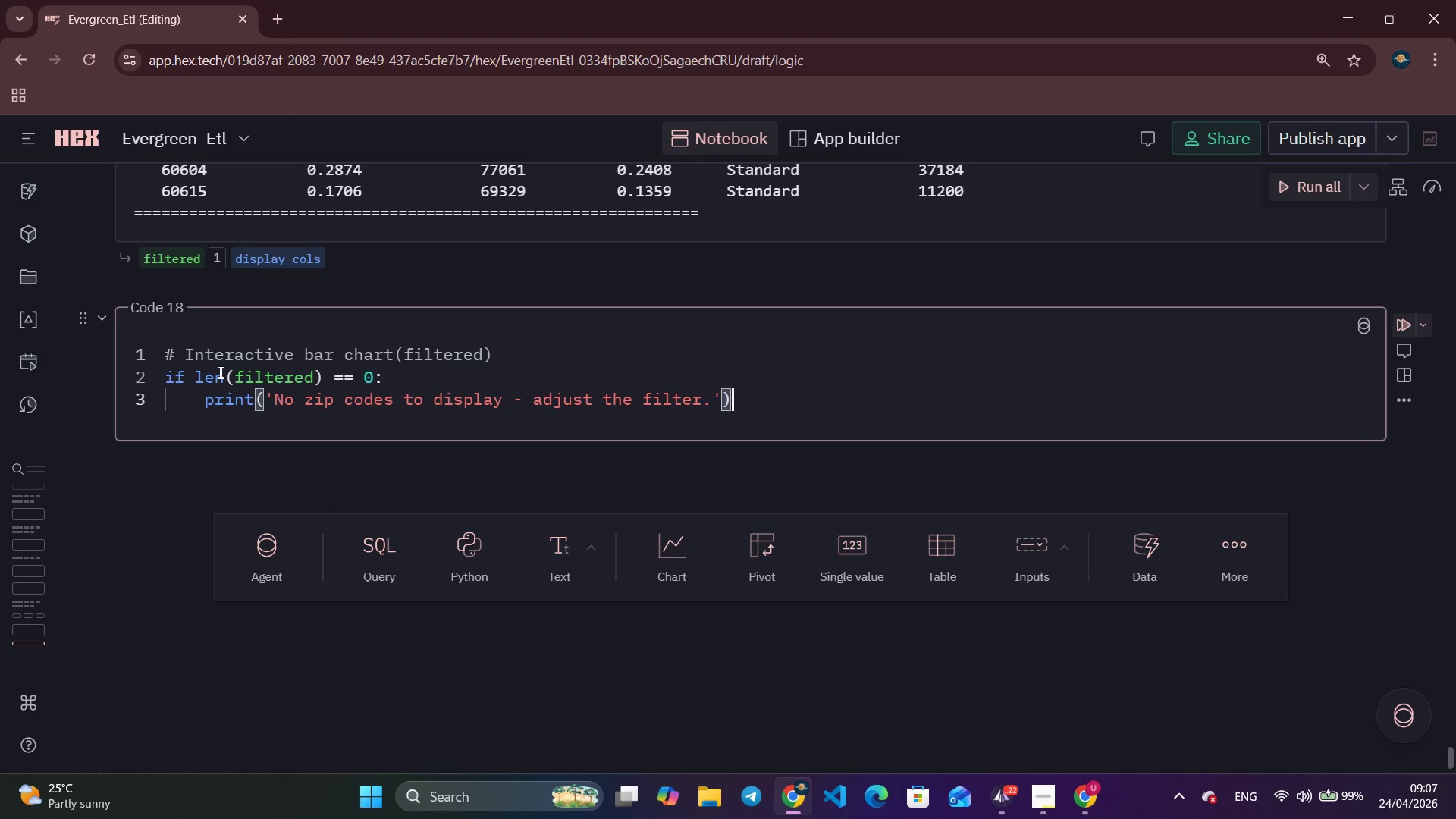 
key(ArrowRight)
 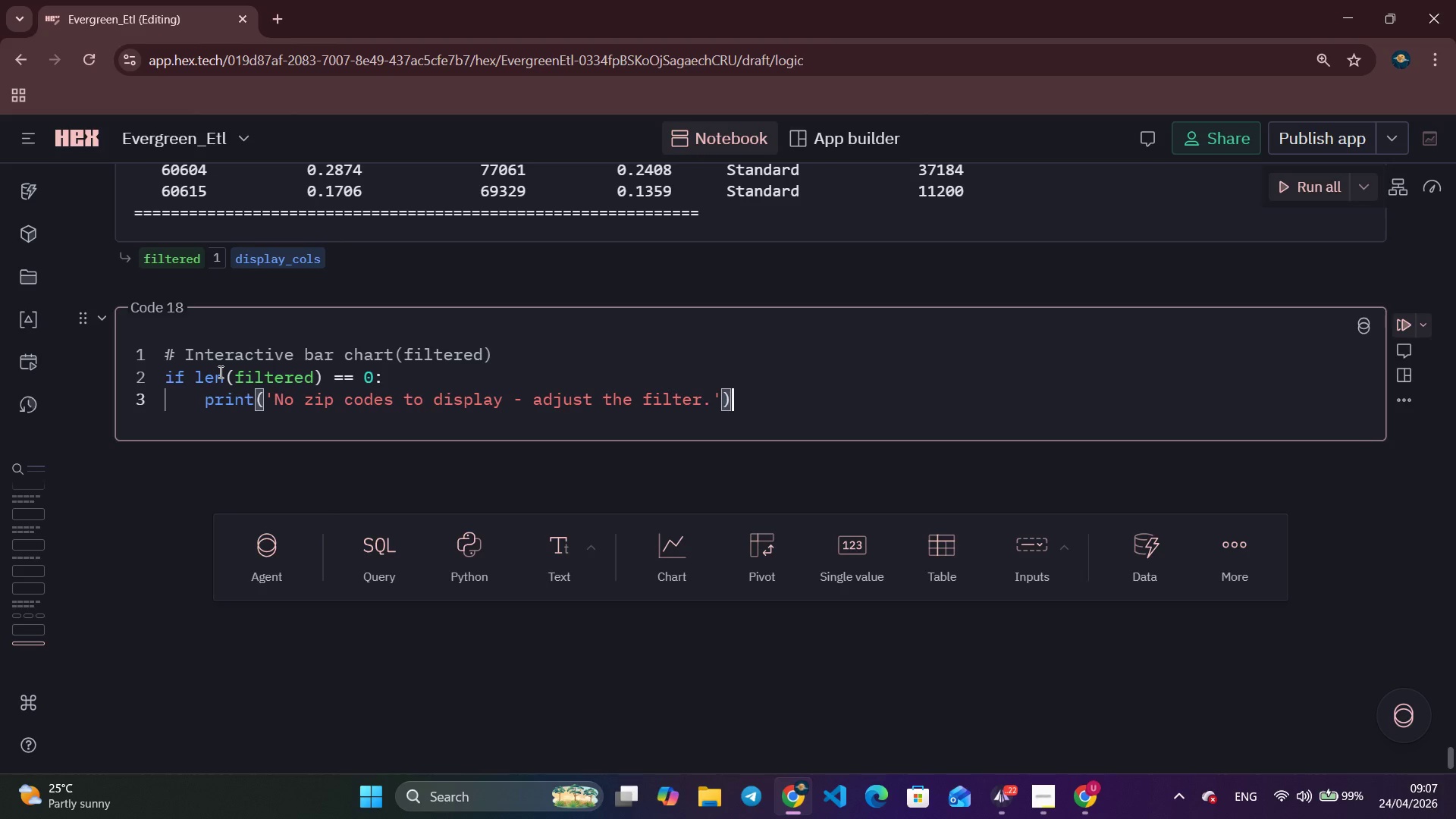 
key(Enter)
 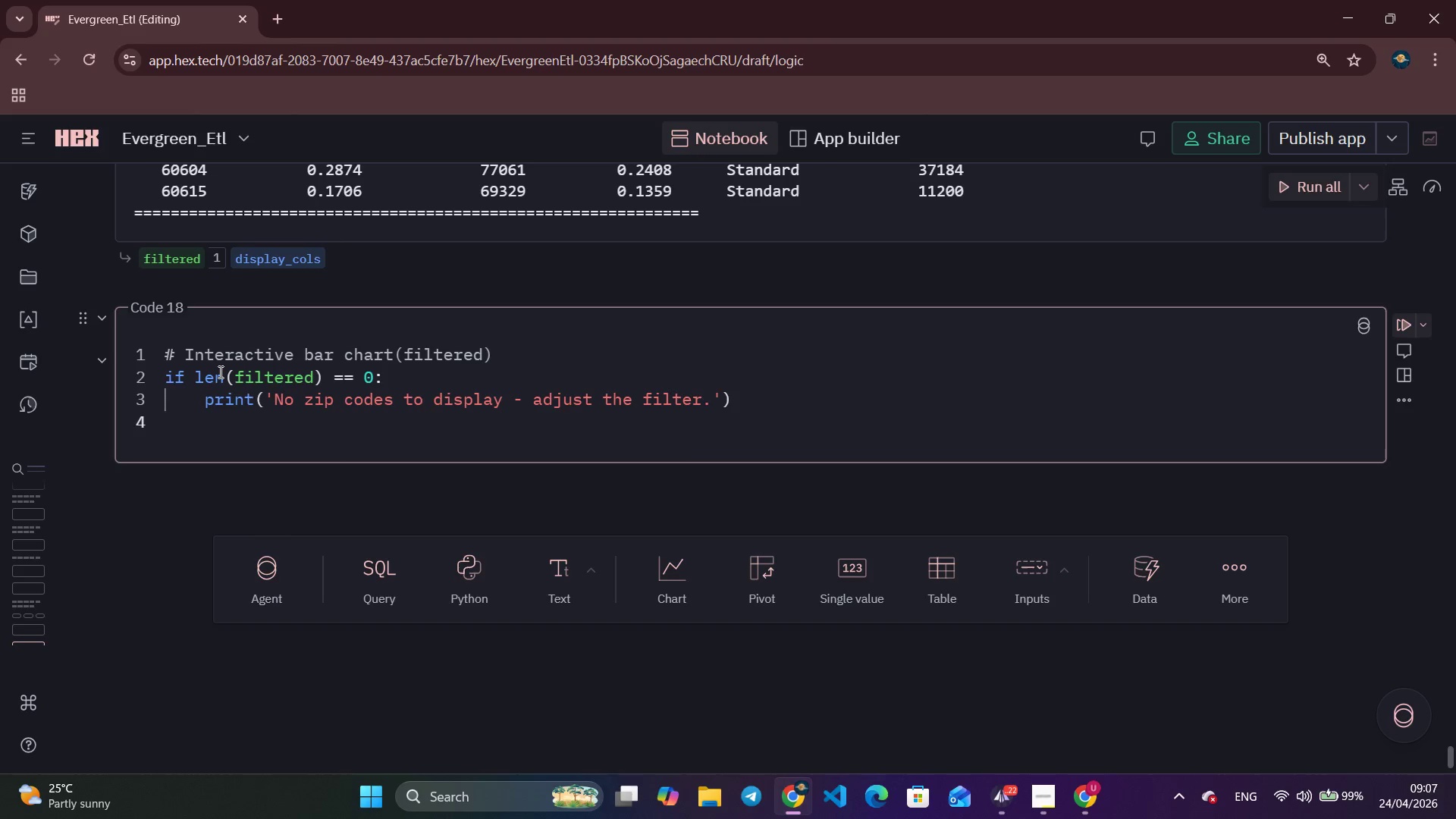 
type(=)
key(Backspace)
key(Backspace)
type(else:)
 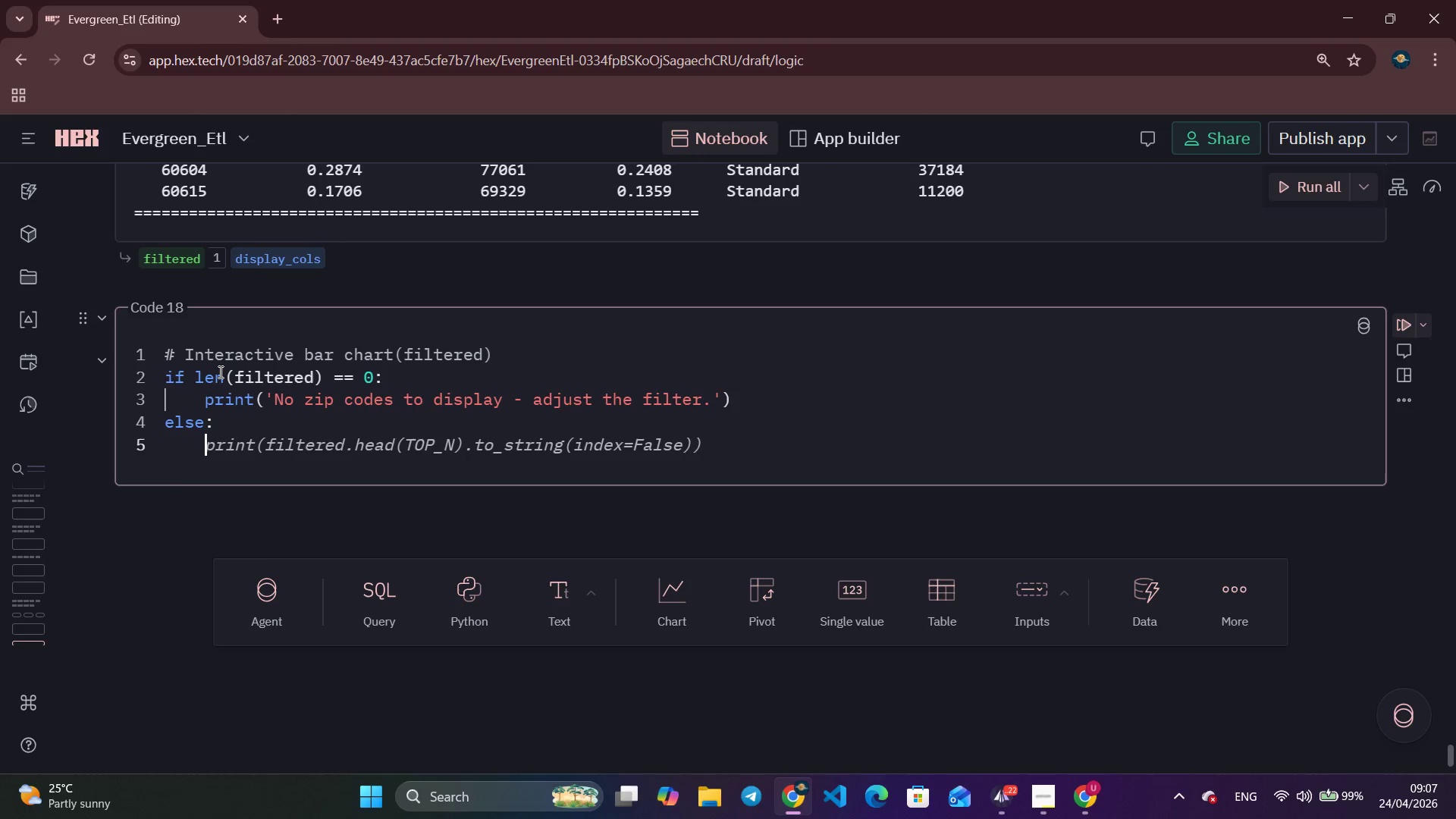 
key(Enter)
 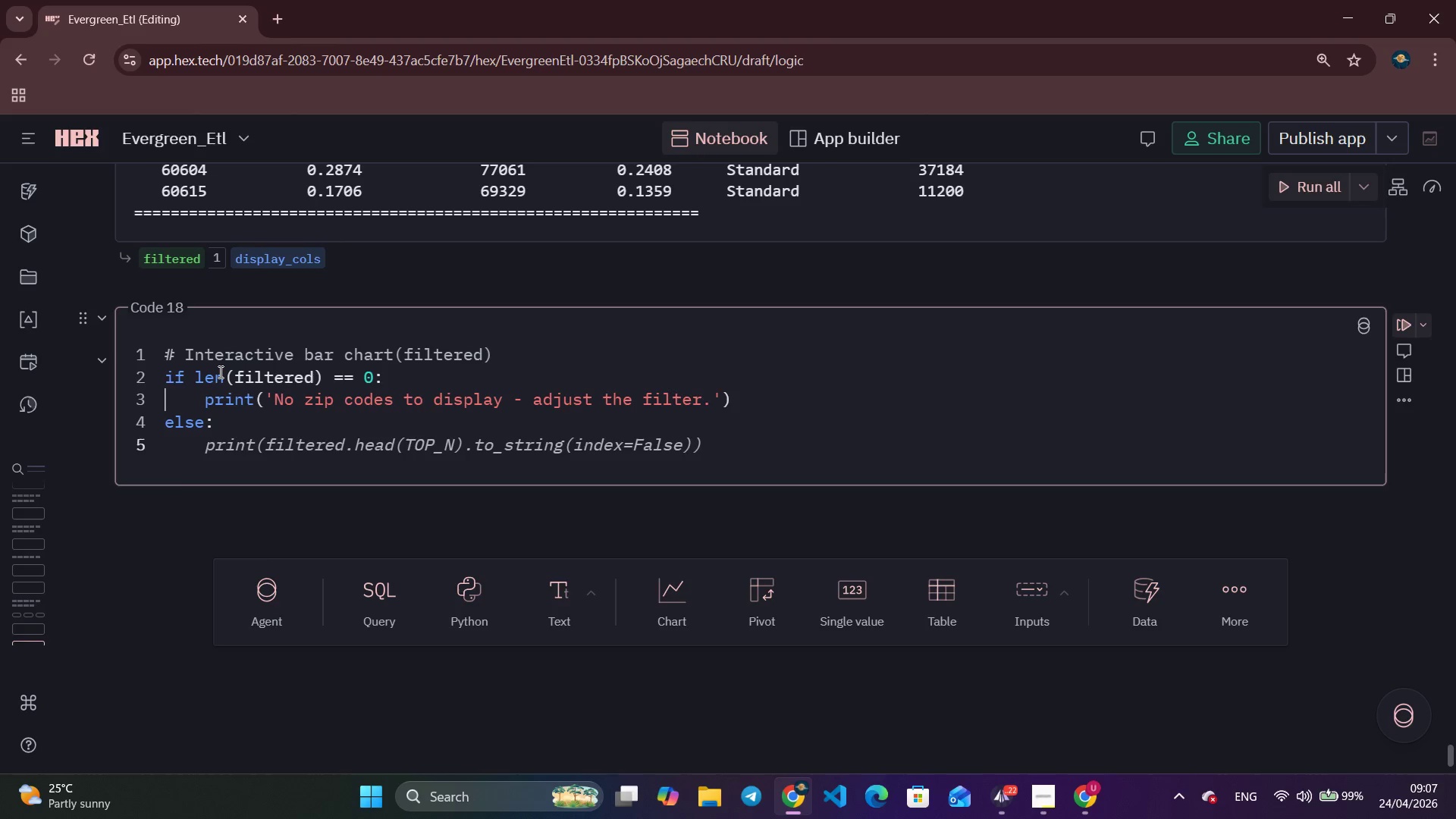 
type(top_m_f)
key(Backspace)
key(Backspace)
key(Backspace)
type(n_f = filtered.headt))
key(Backspace)
type((TIP)
key(Backspace)
key(Backspace)
type(OP)
 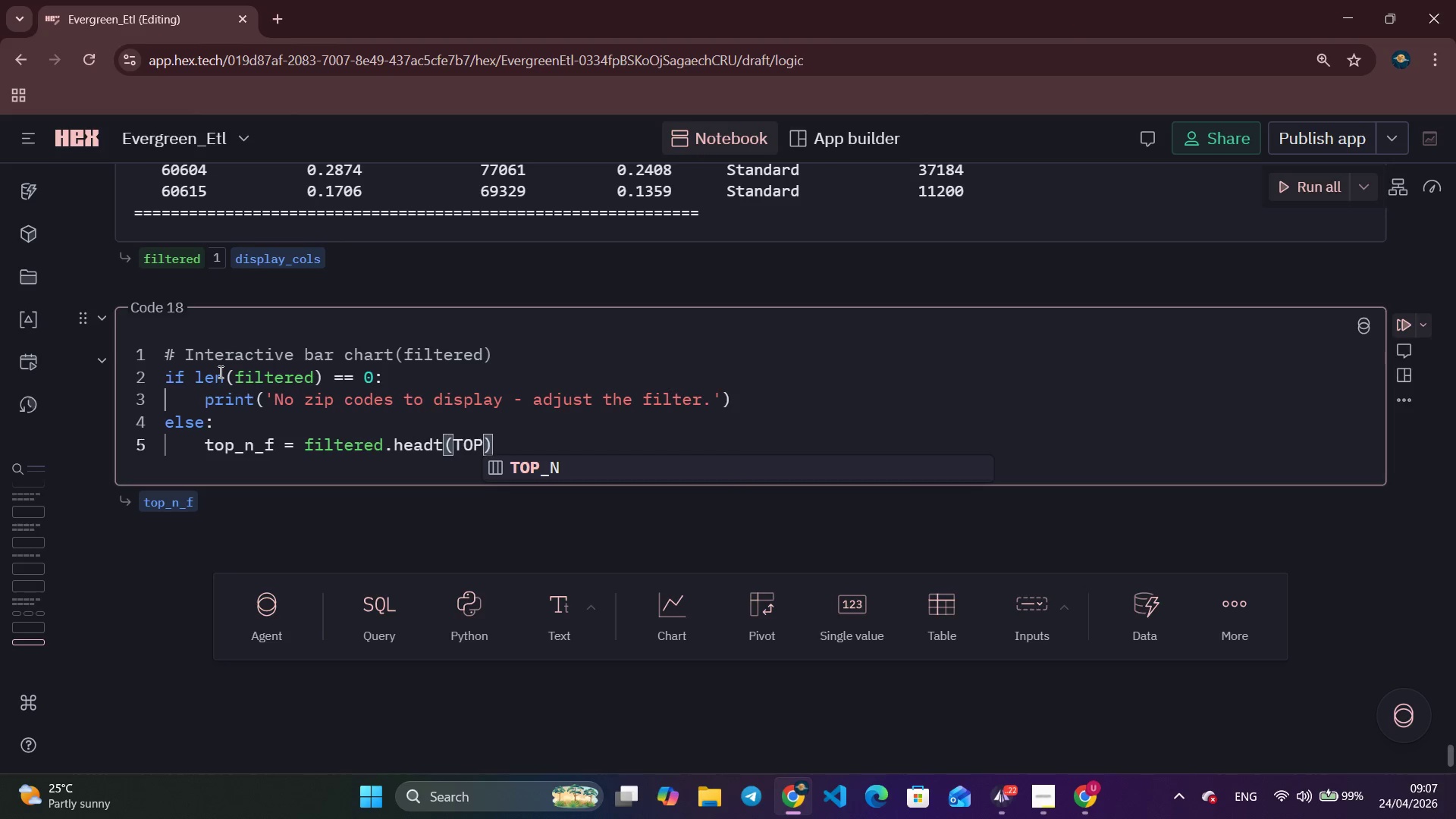 
key(Enter)
 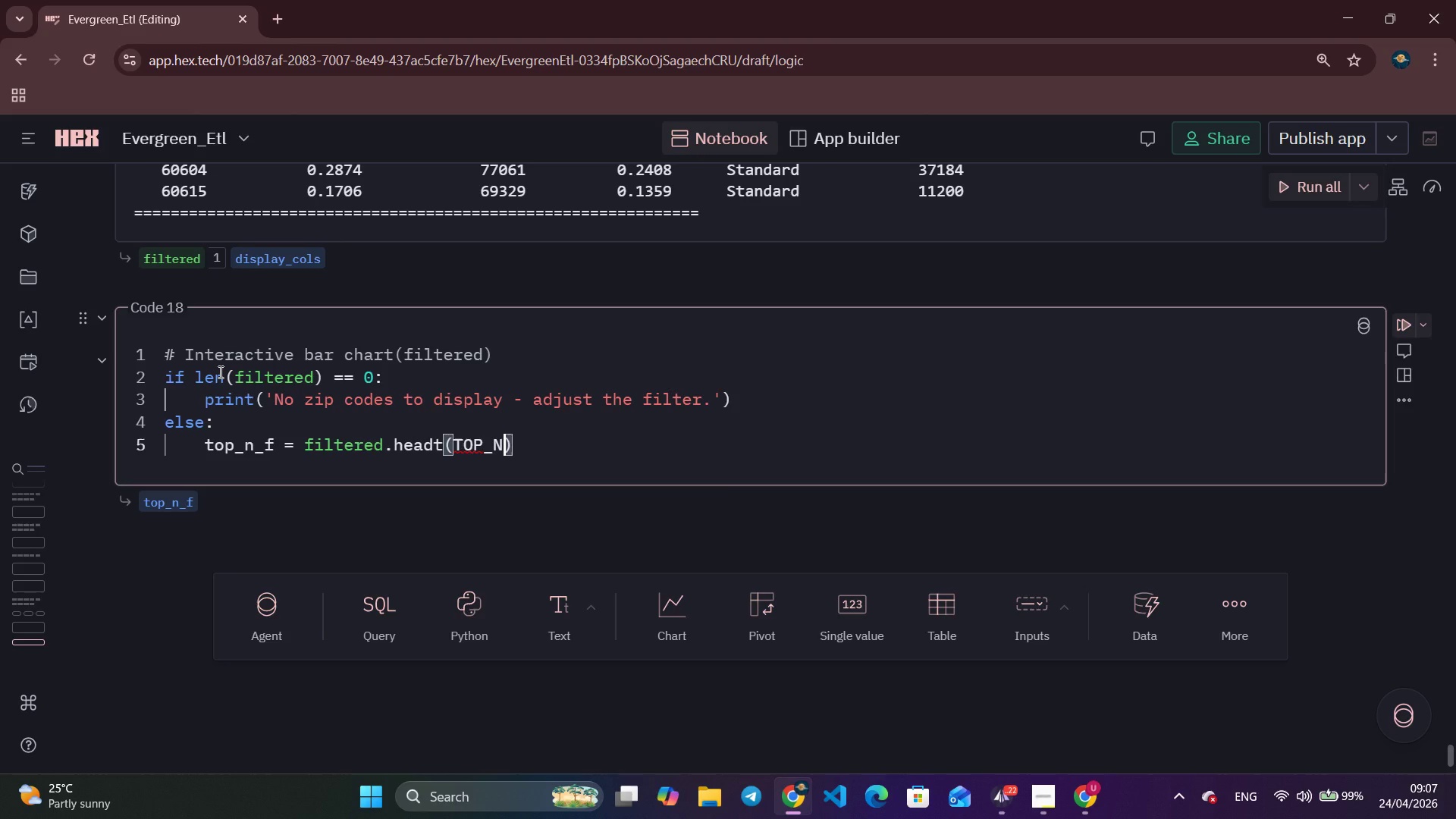 
key(ArrowRight)
 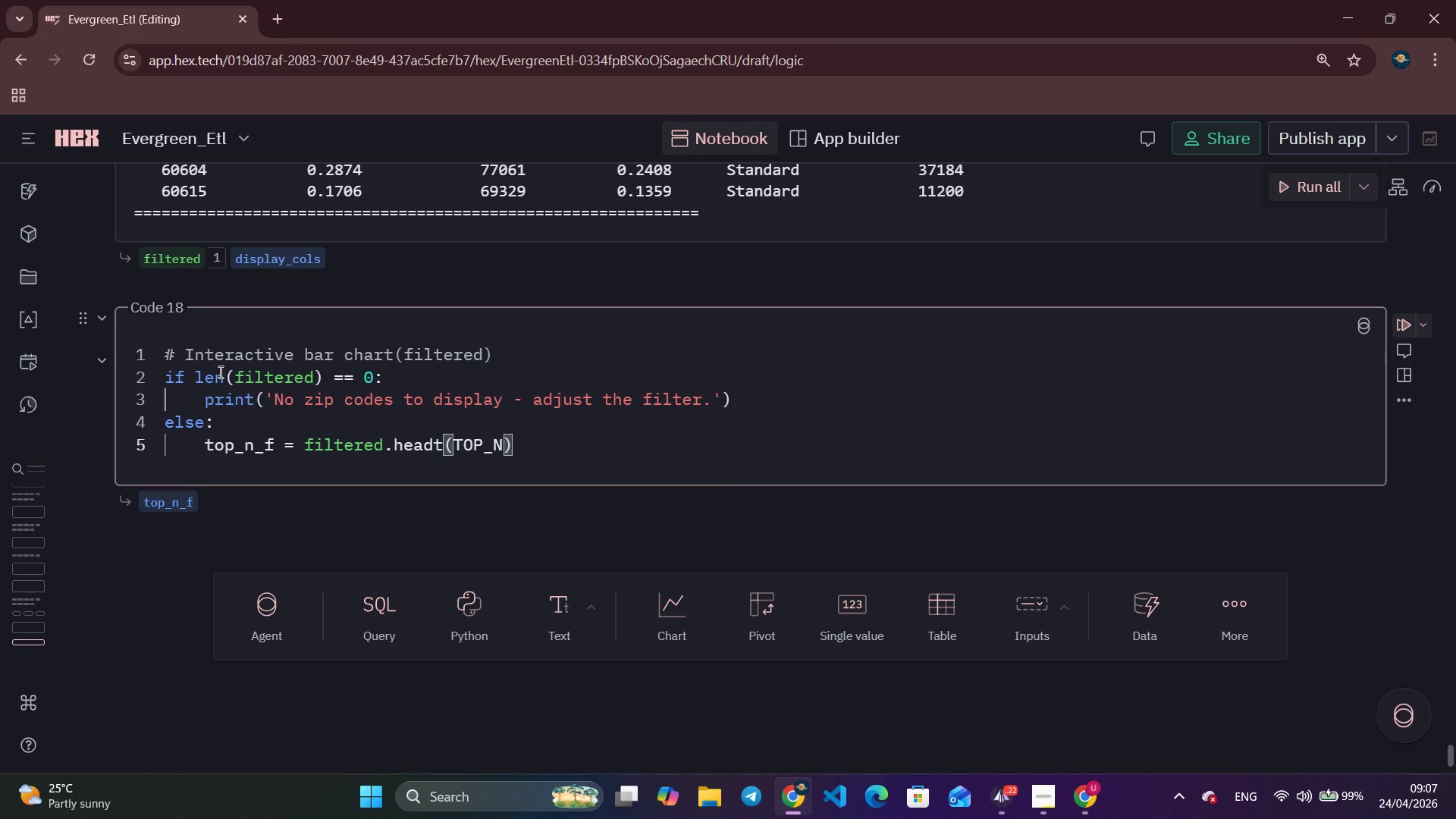 
type(.sort_values('pi)
key(Backspace)
type(rioti)
key(Backspace)
key(Backspace)
type(rity_index)
 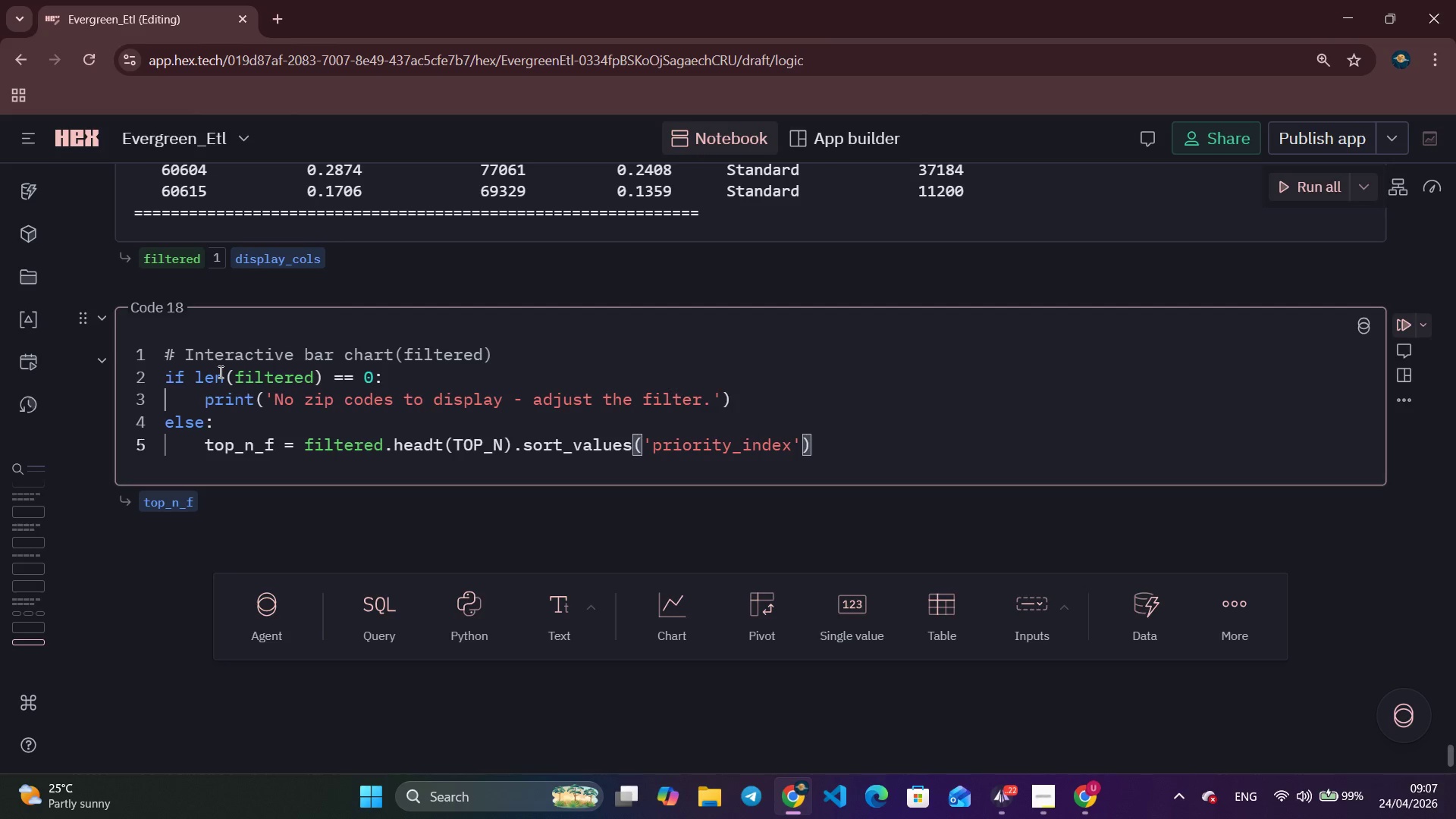 
key(ArrowRight)
 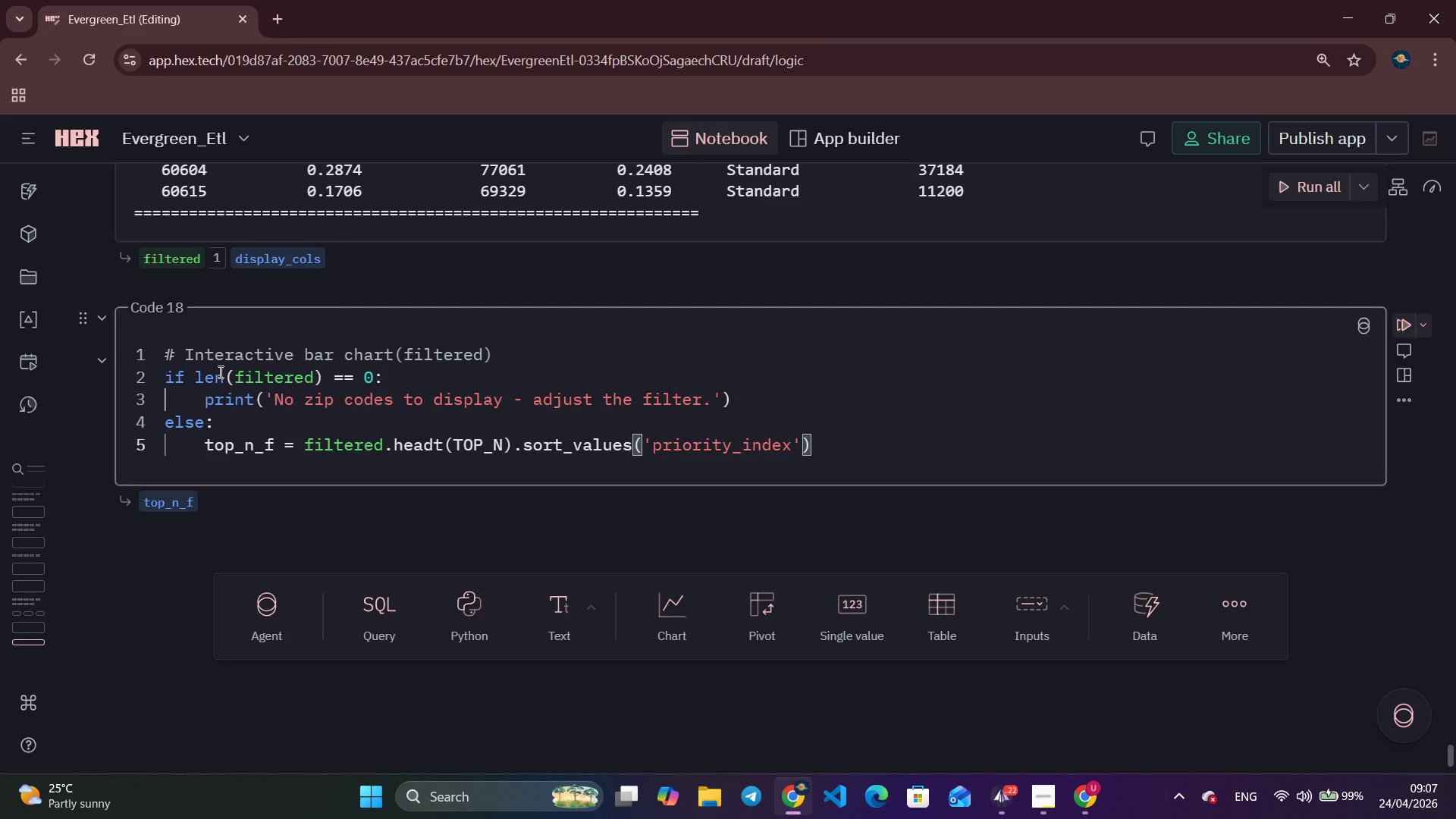 
key(ArrowRight)
 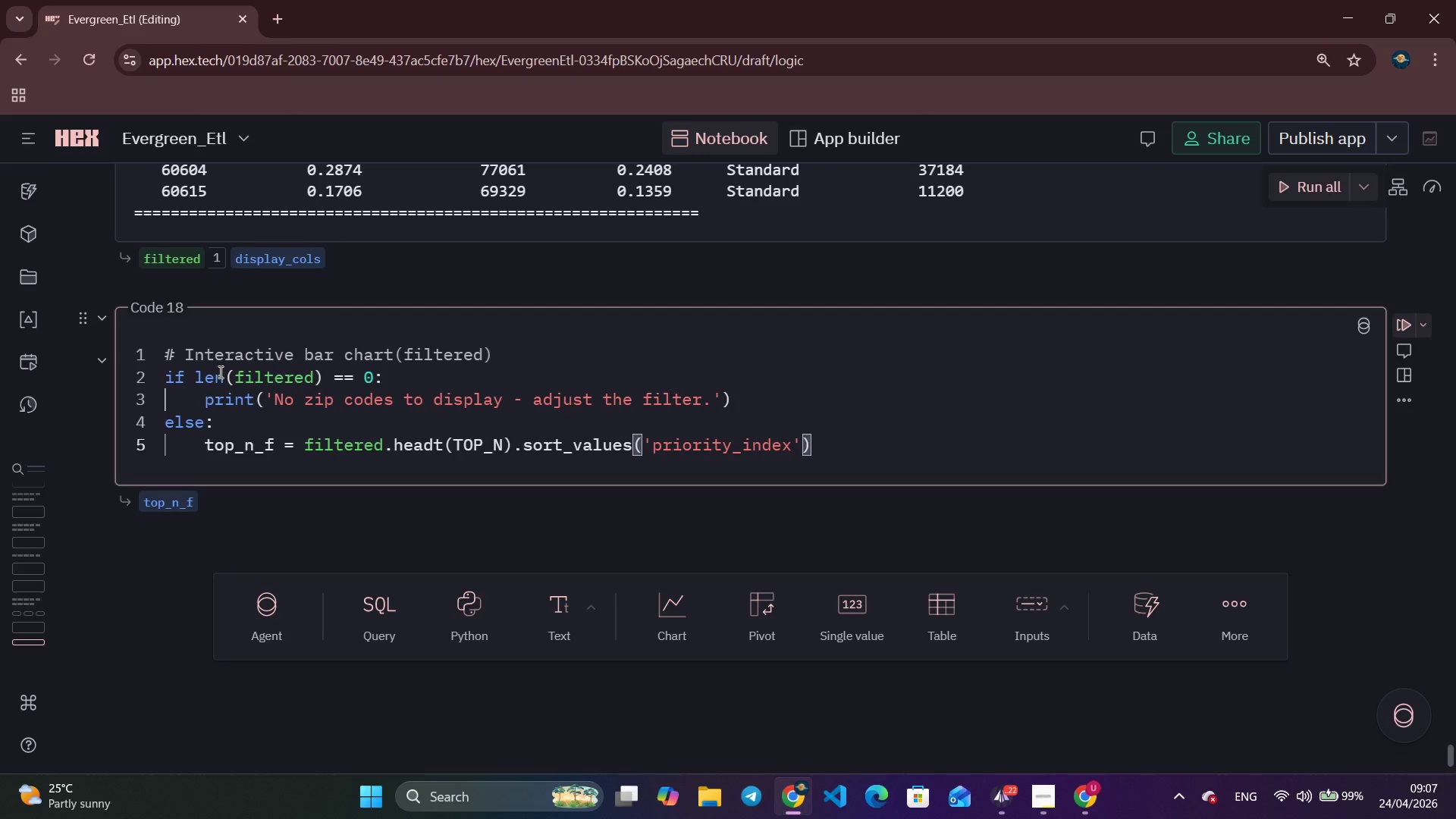 
key(Enter)
 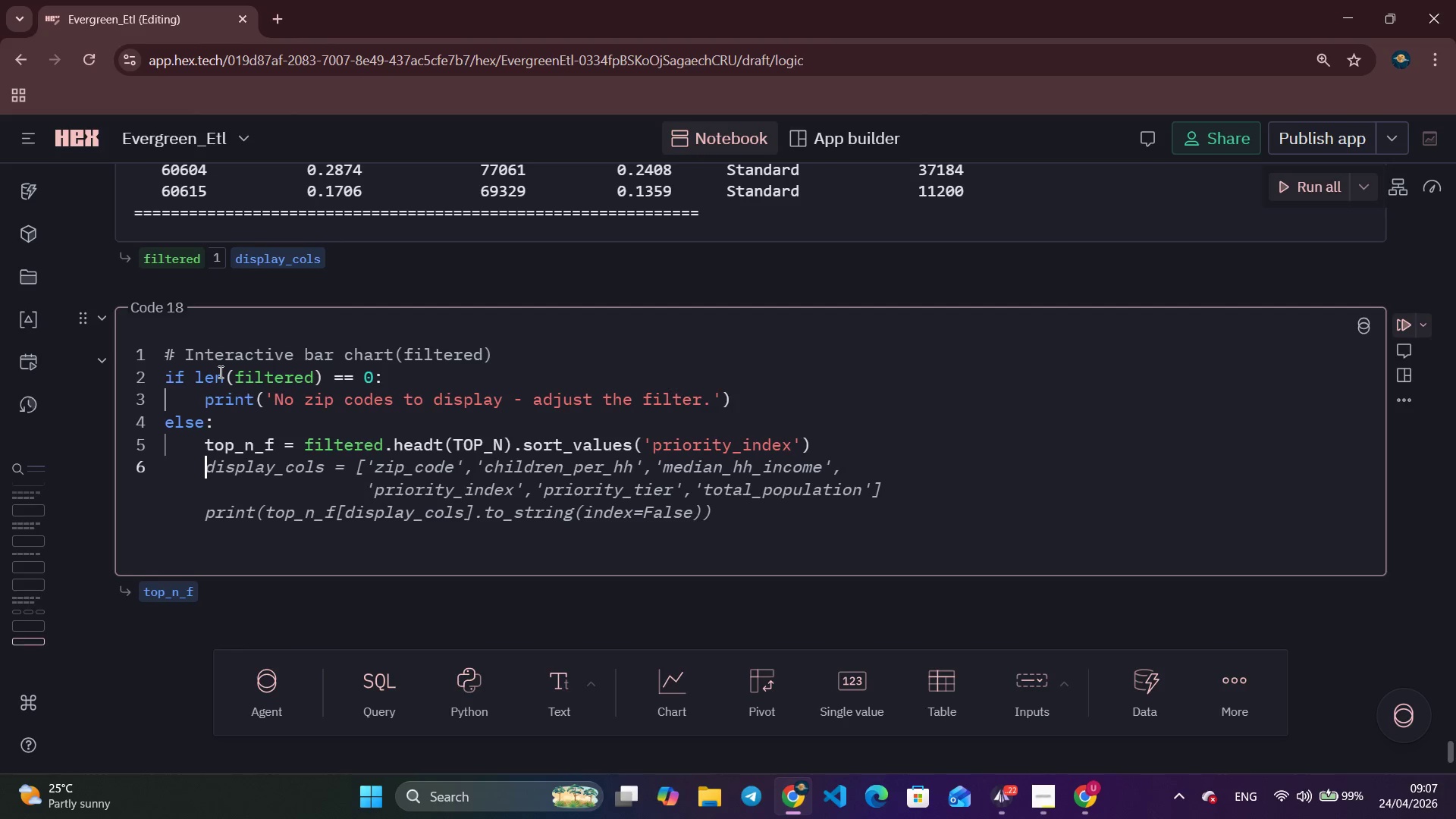 
type(bc_f  = [tier_colors.get(str)
 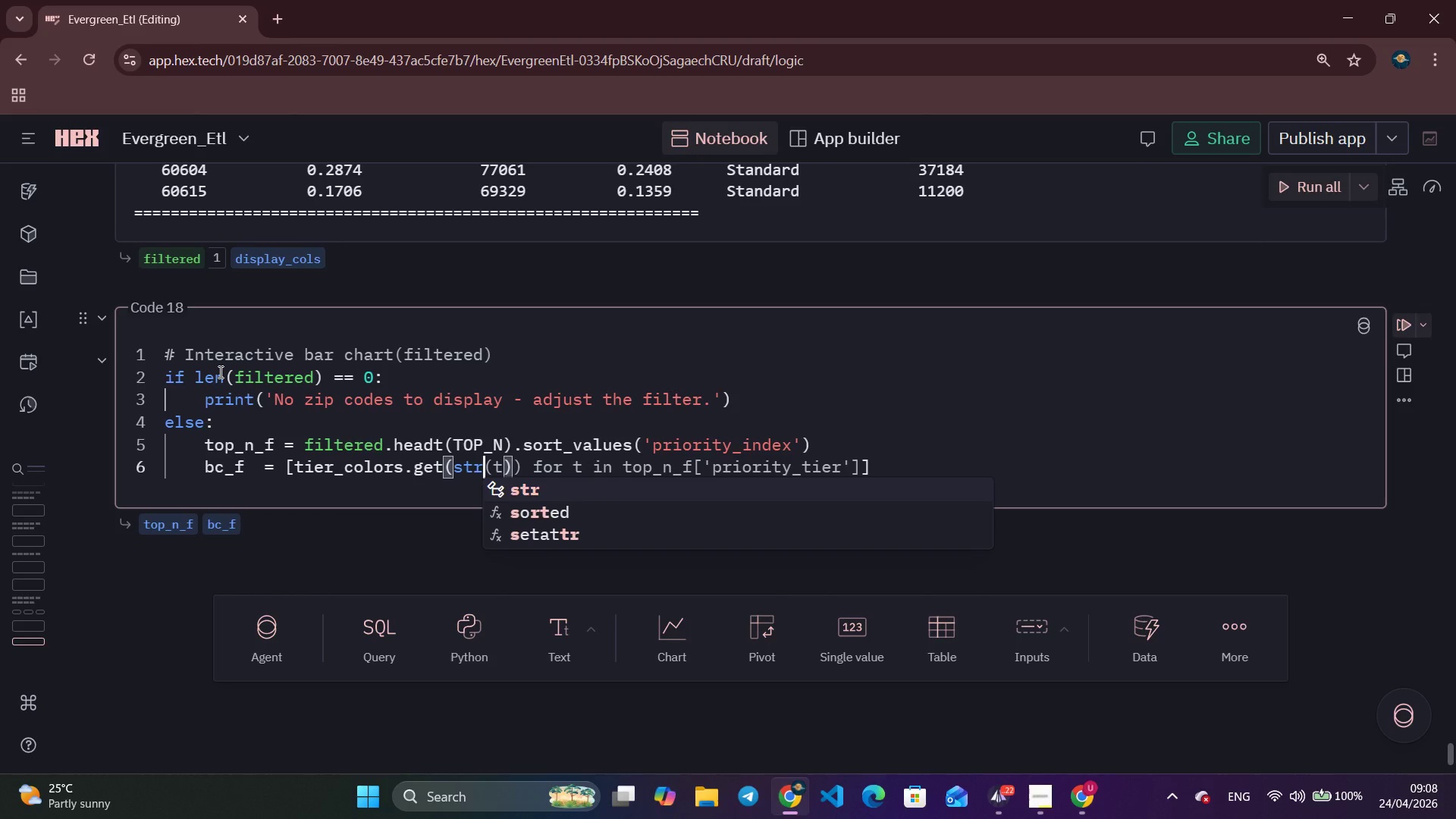 
key(Control+ArrowRight)
 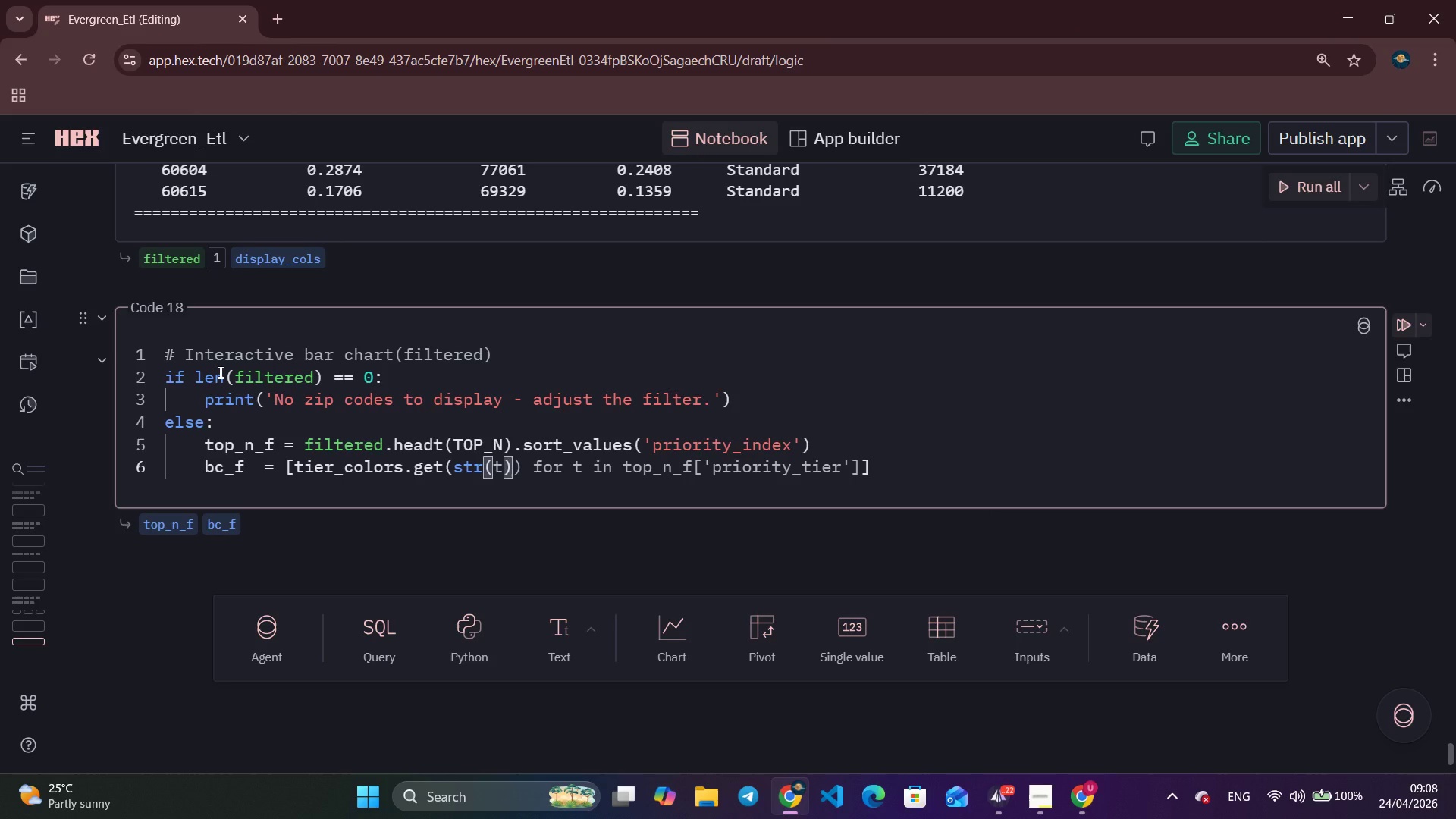 
key(Control+ArrowRight)
 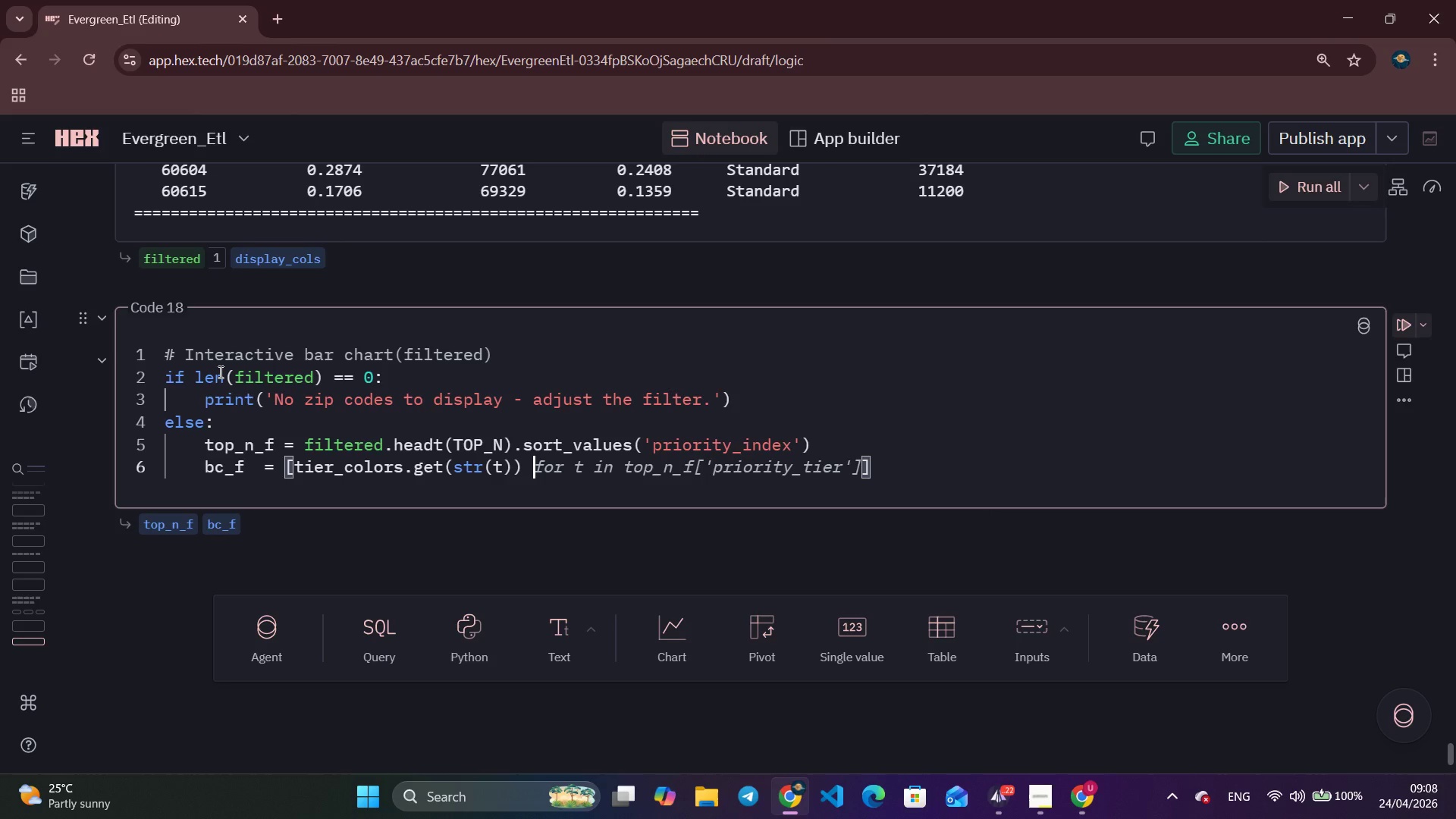 
key(Control+ArrowRight)
 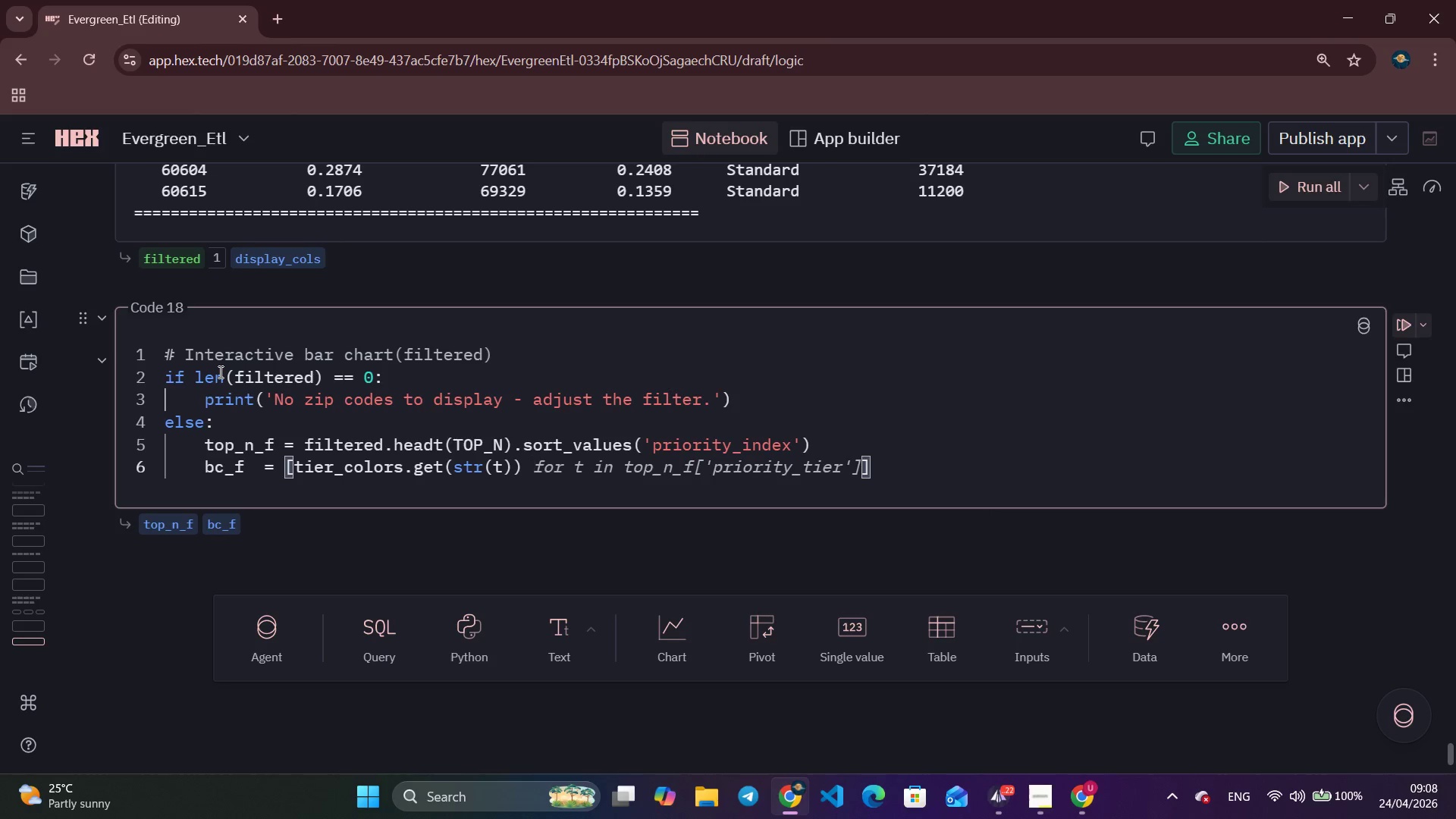 
key(ArrowLeft)
 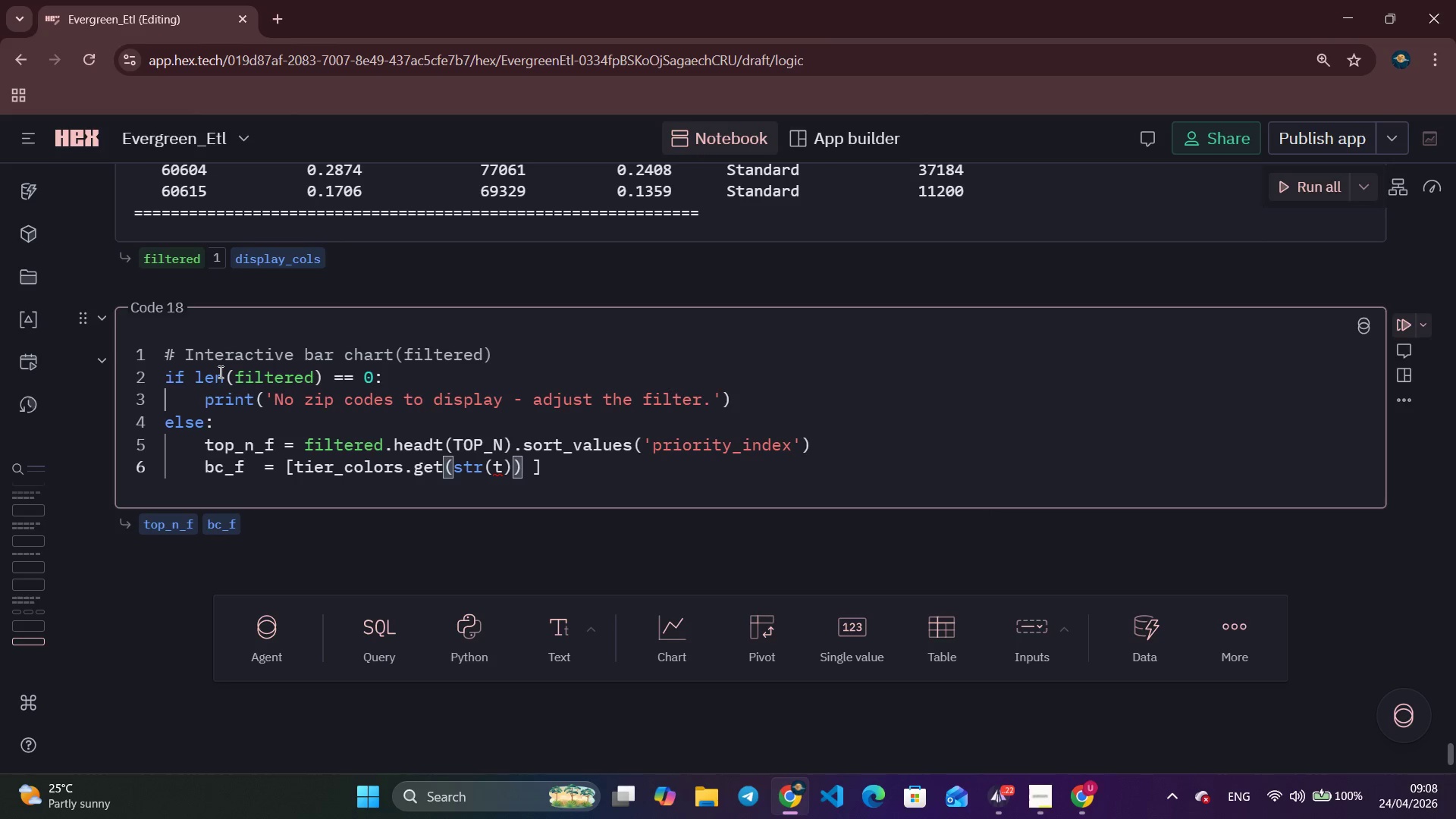 
key(ArrowLeft)
 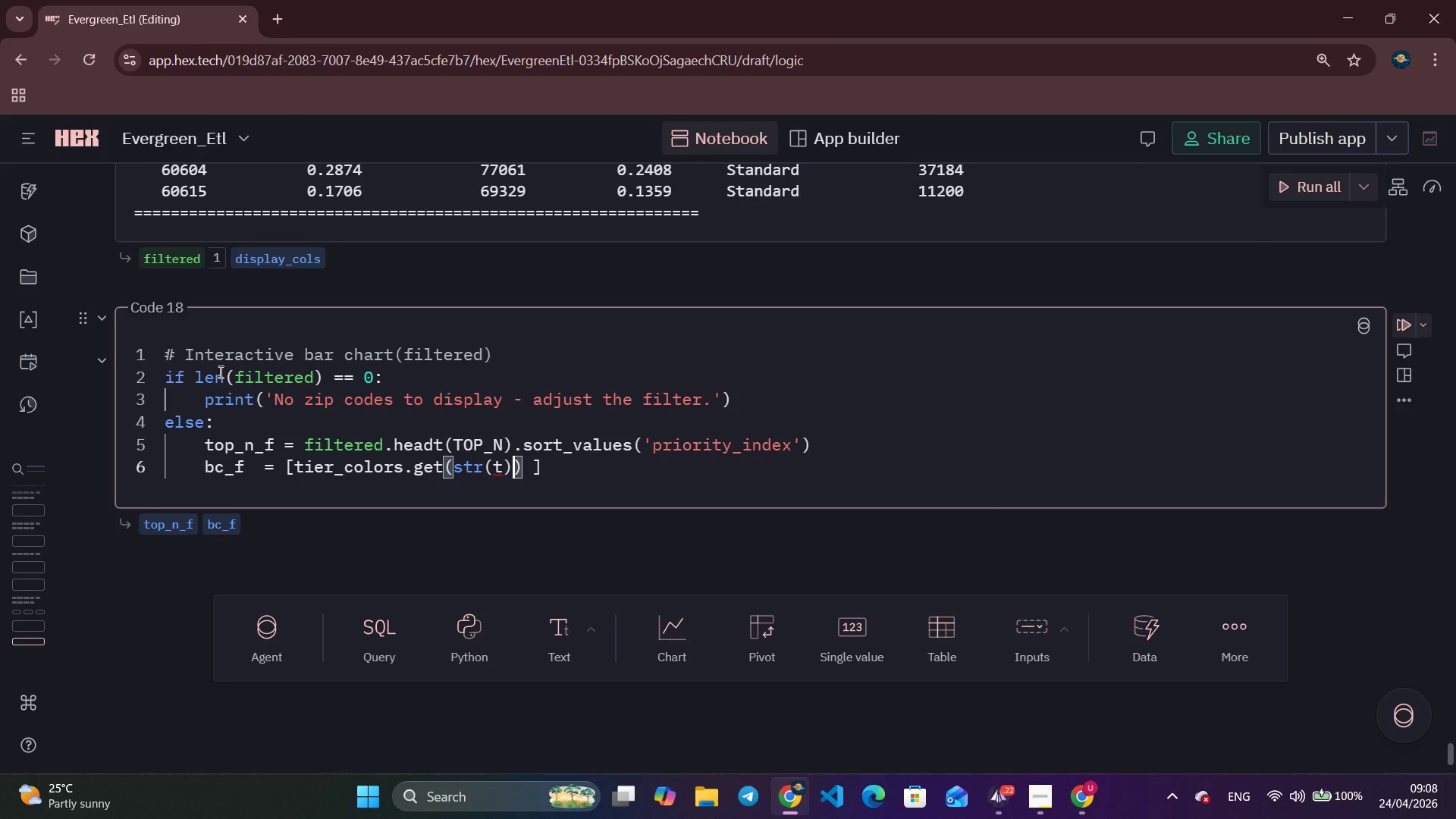 
type(, SLATE)
 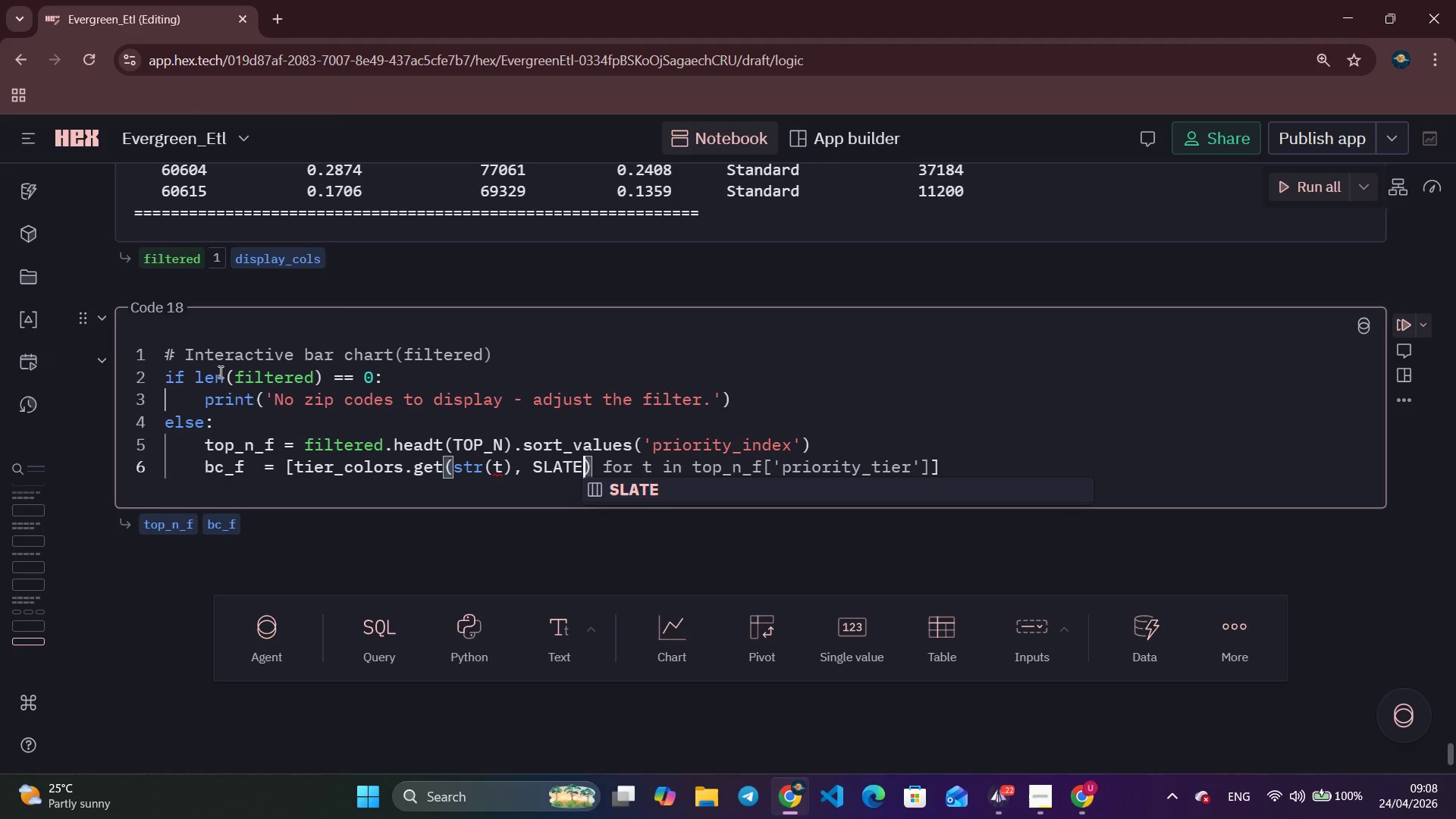 
key(ArrowRight)
 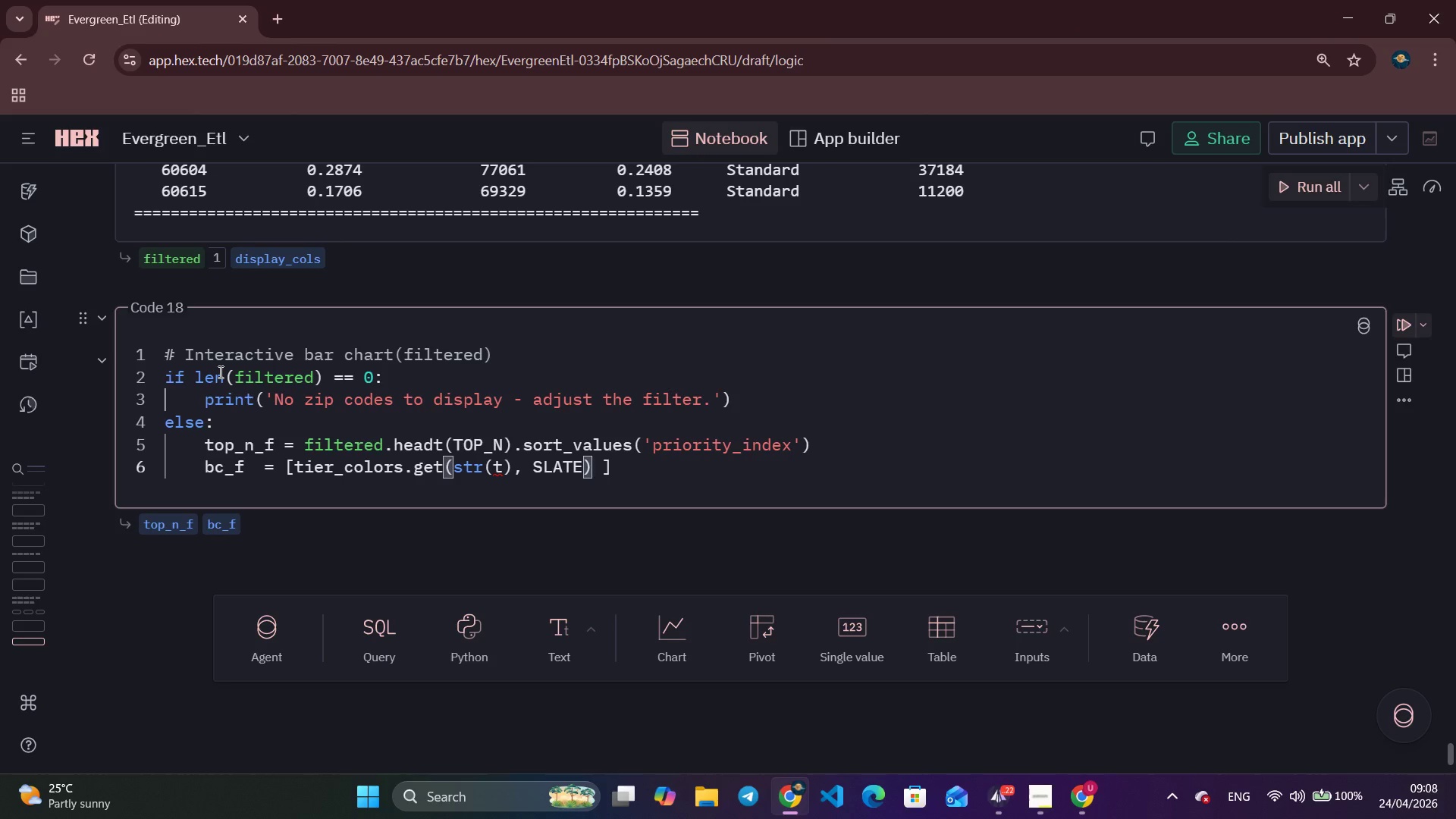 
type( for t in topnf)
 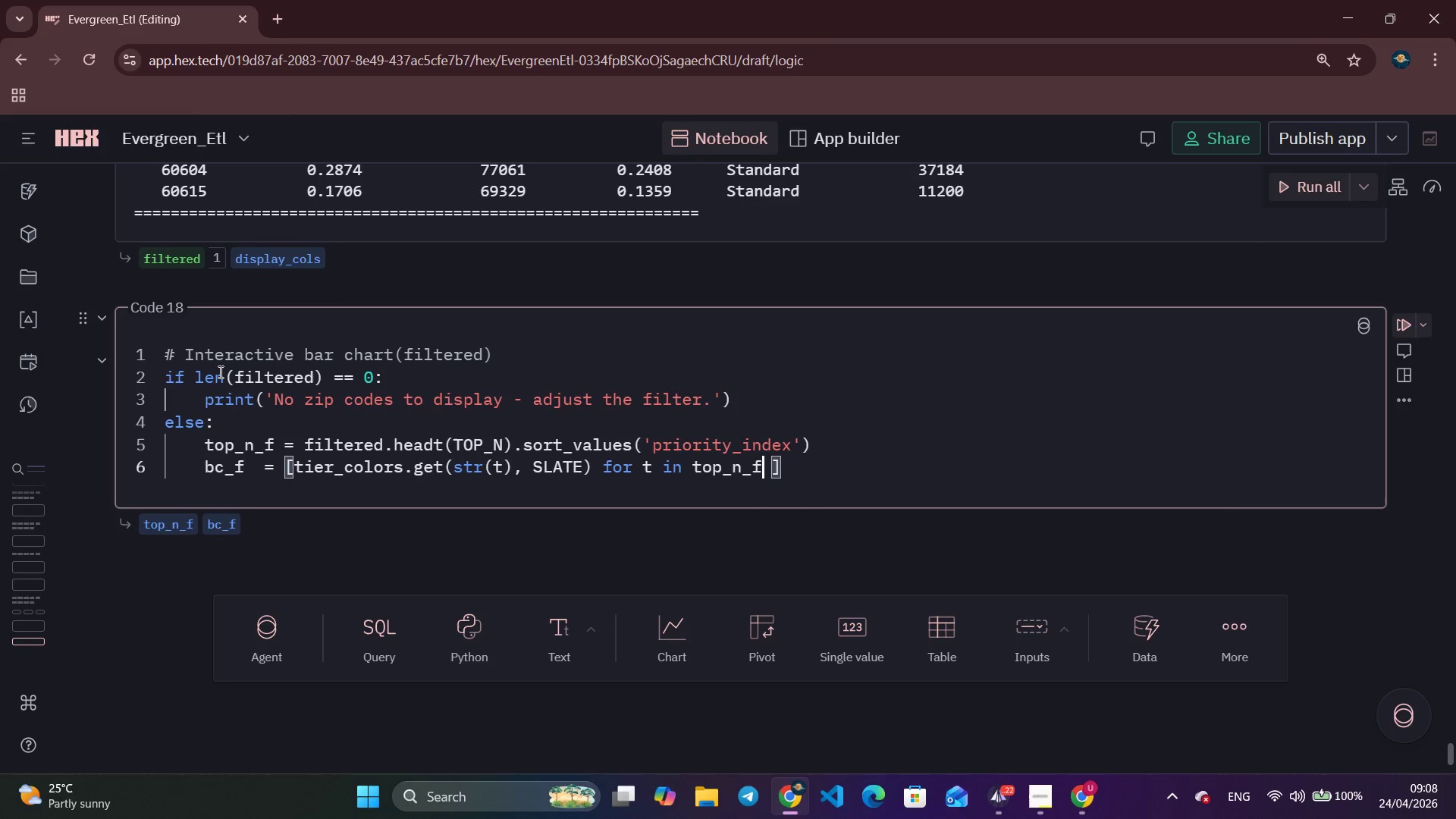 
key(Enter)
 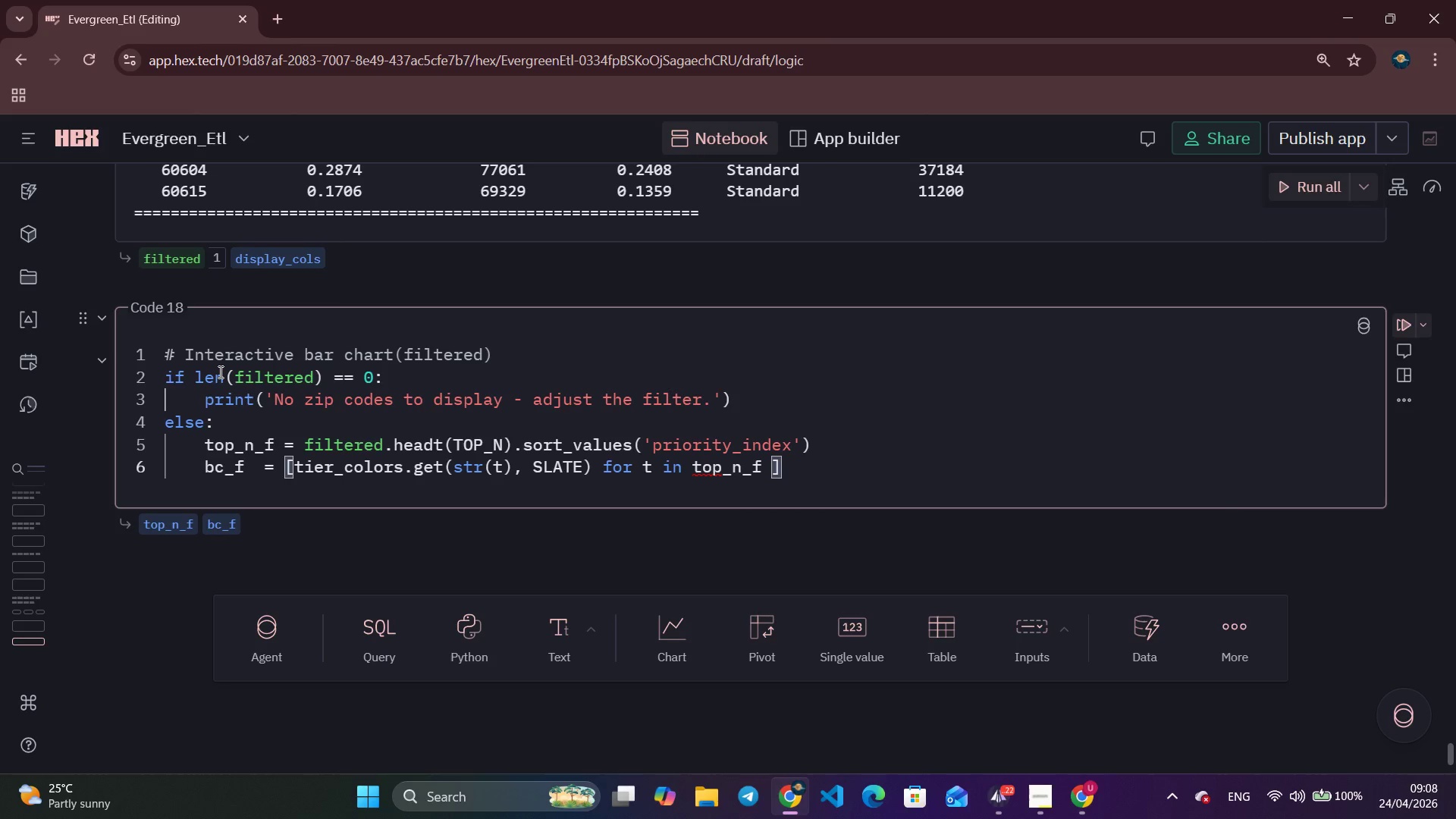 
type(['prio)
 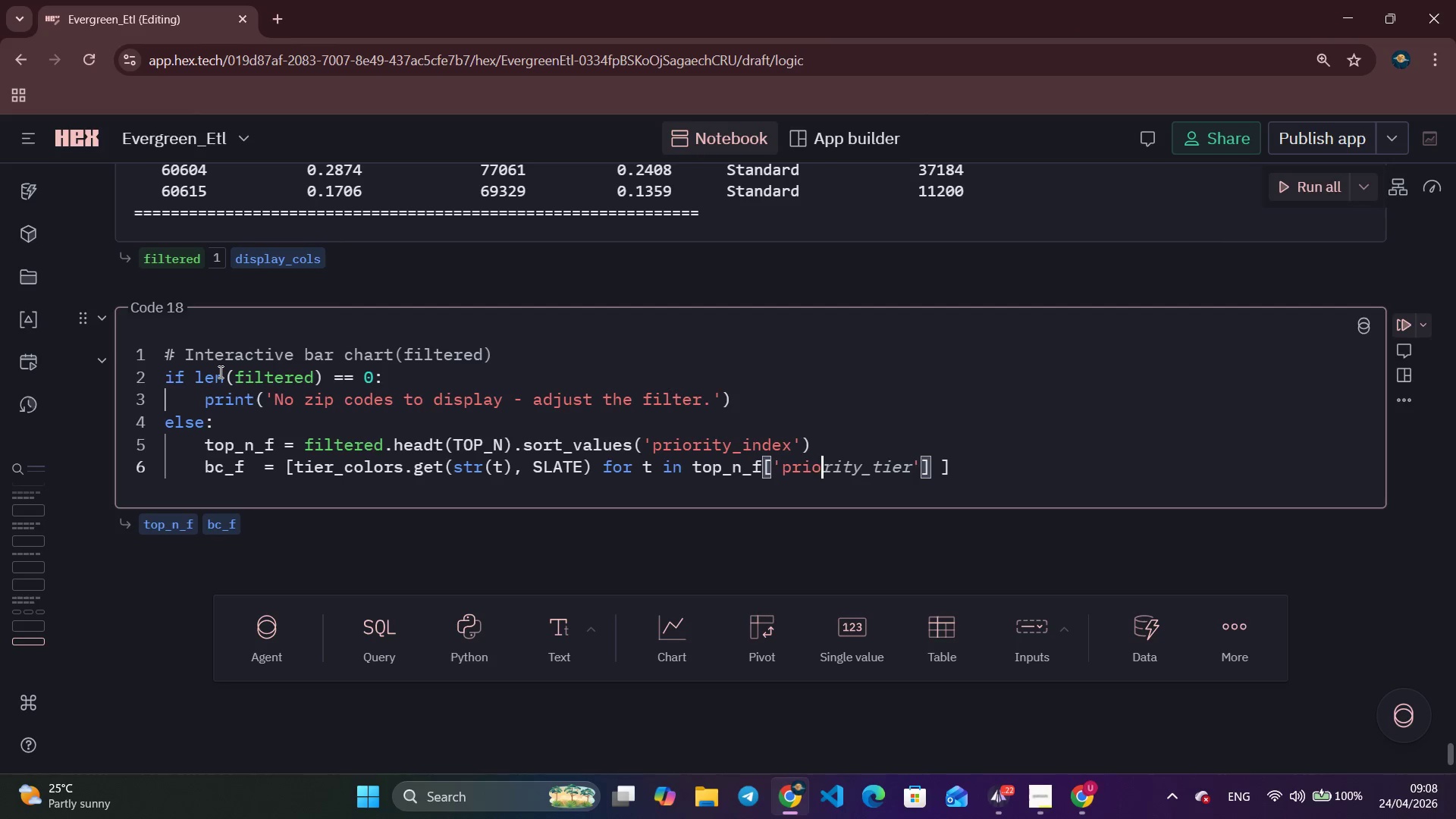 
key(Control+ArrowRight)
 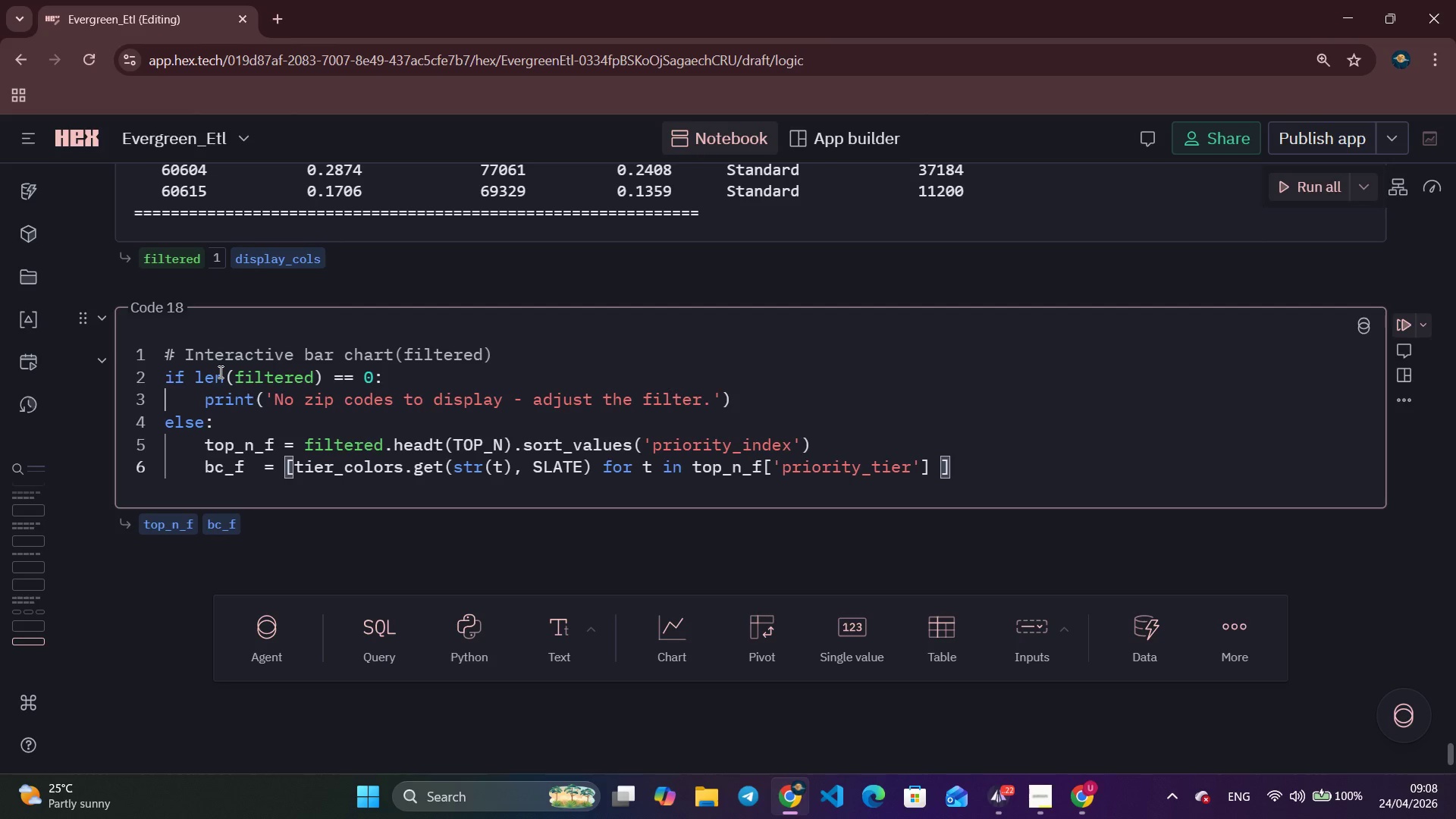 
key(Enter)
 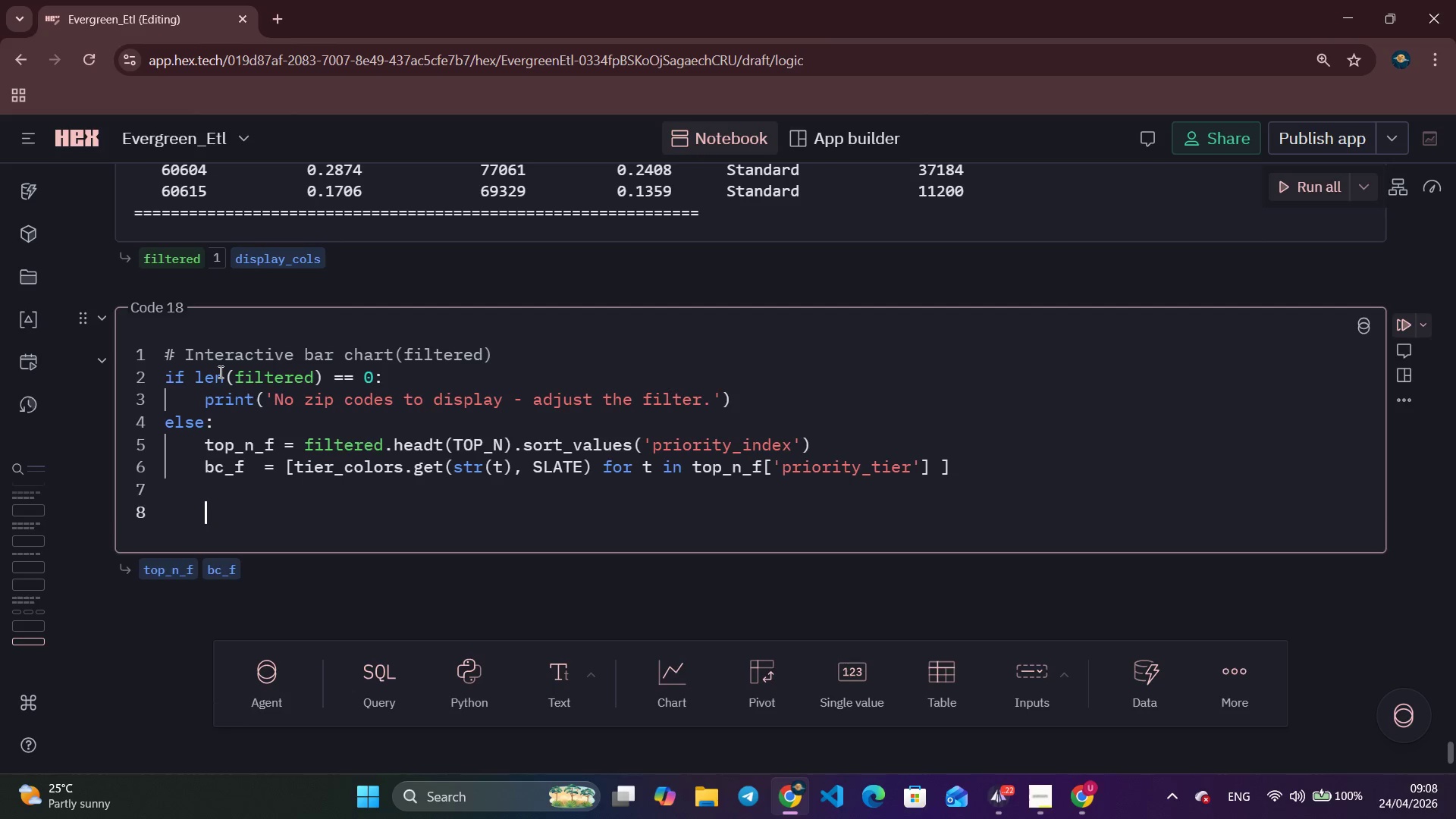 
key(Enter)
 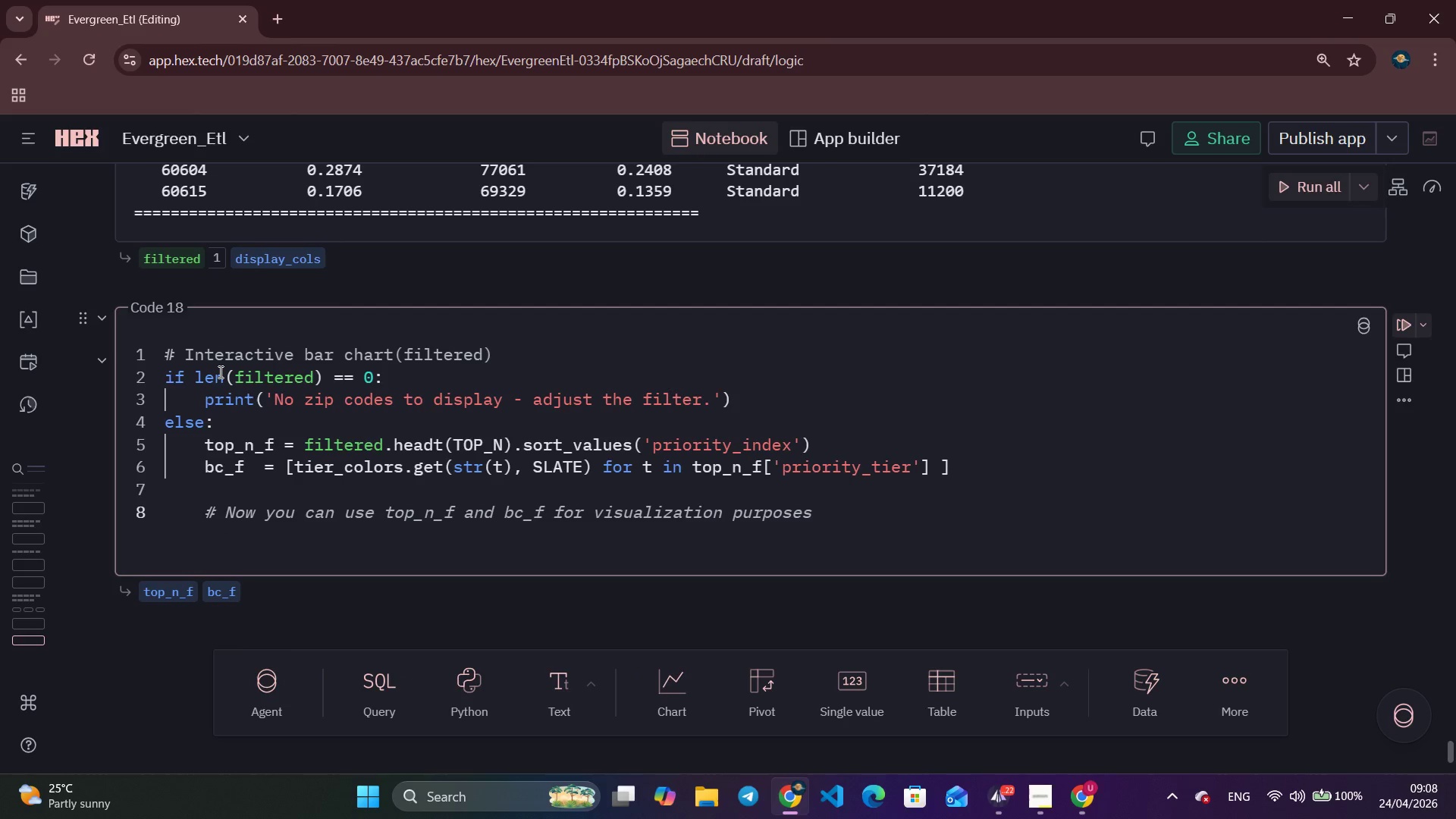 
type(fig3, ax3 = plt.subplots(figsize=(11, max(4, len(topnf)
 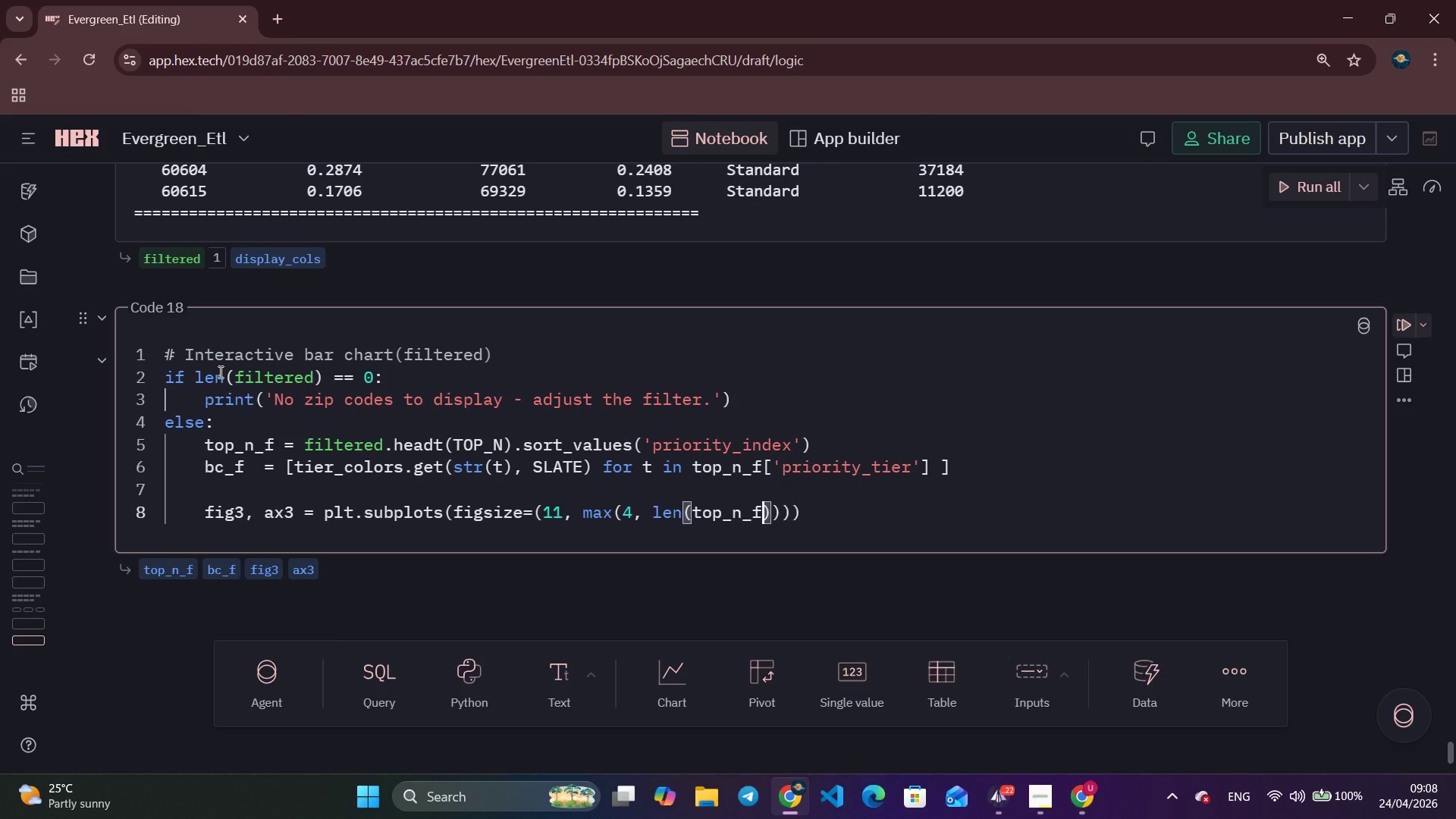 
 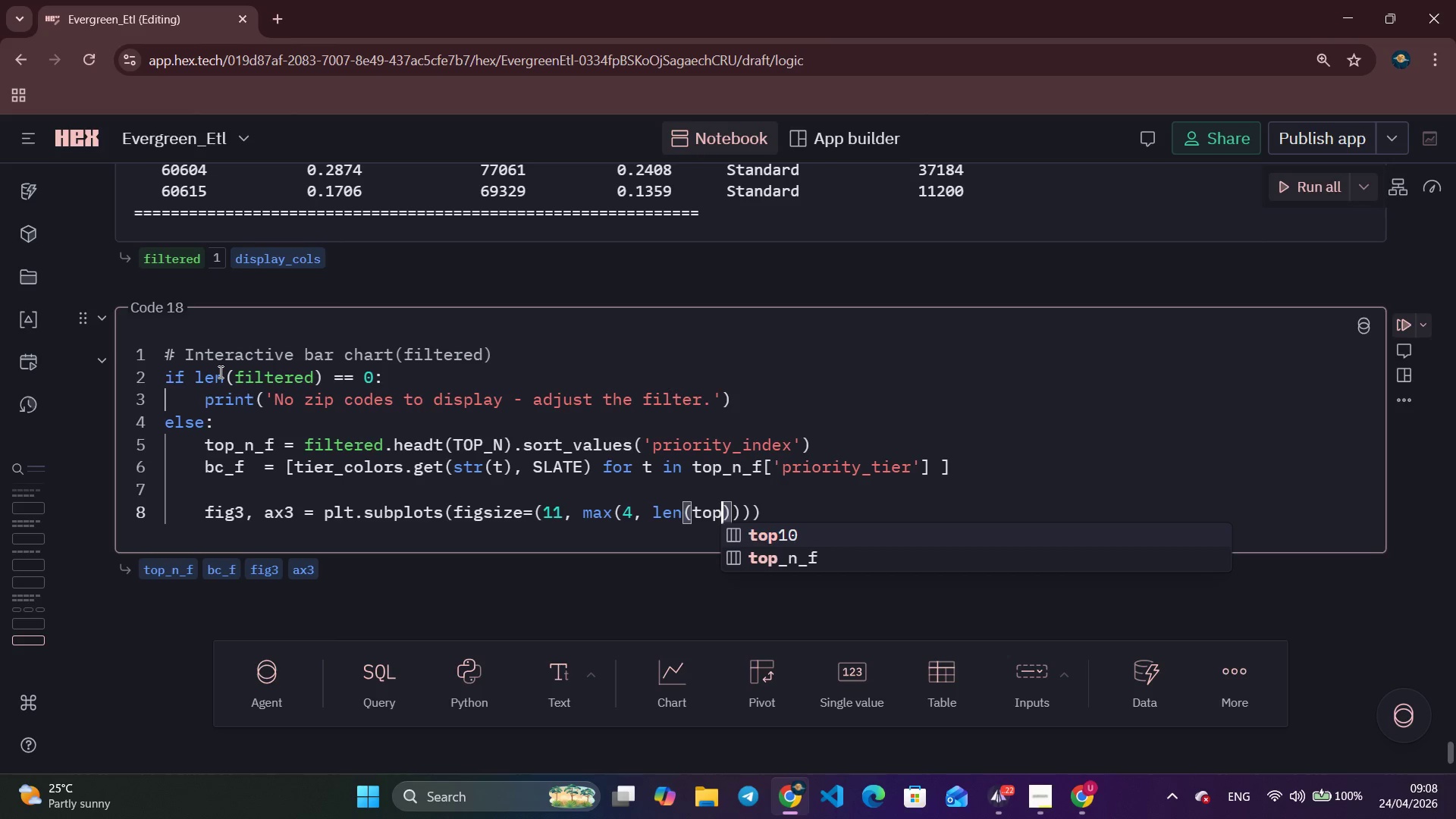 
key(Enter)
 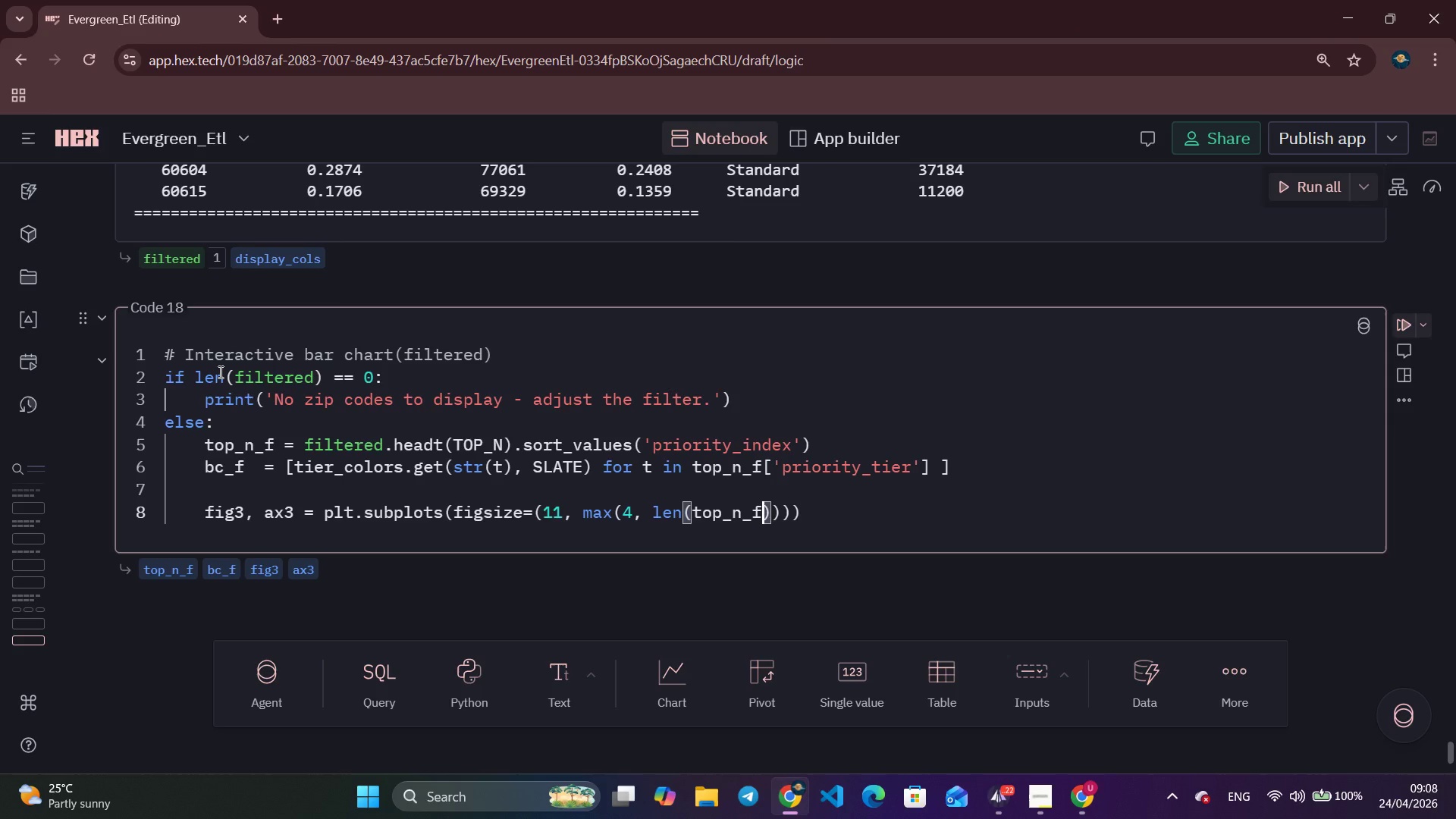 
wait(5.45)
 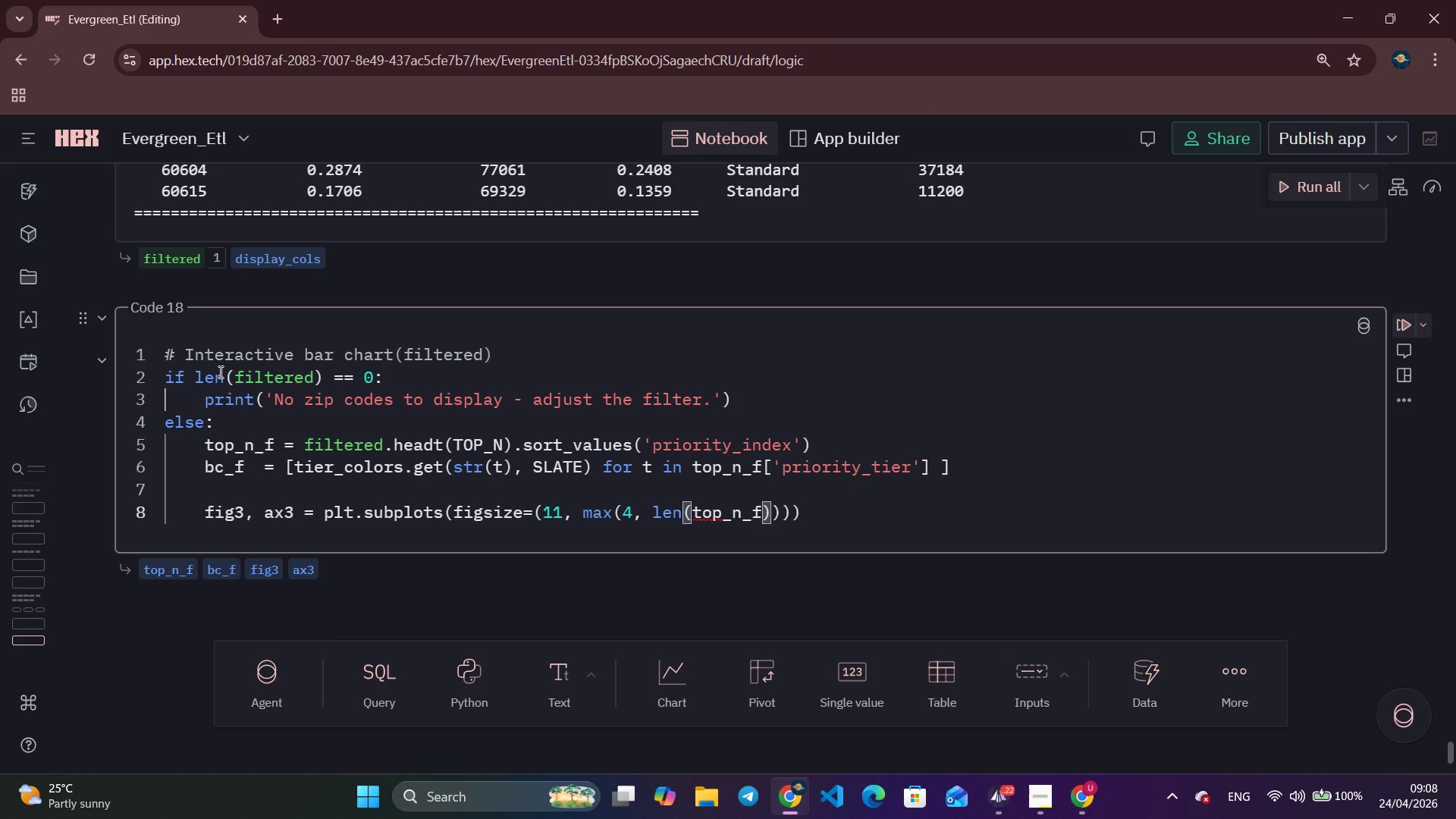 
key(ArrowRight)
 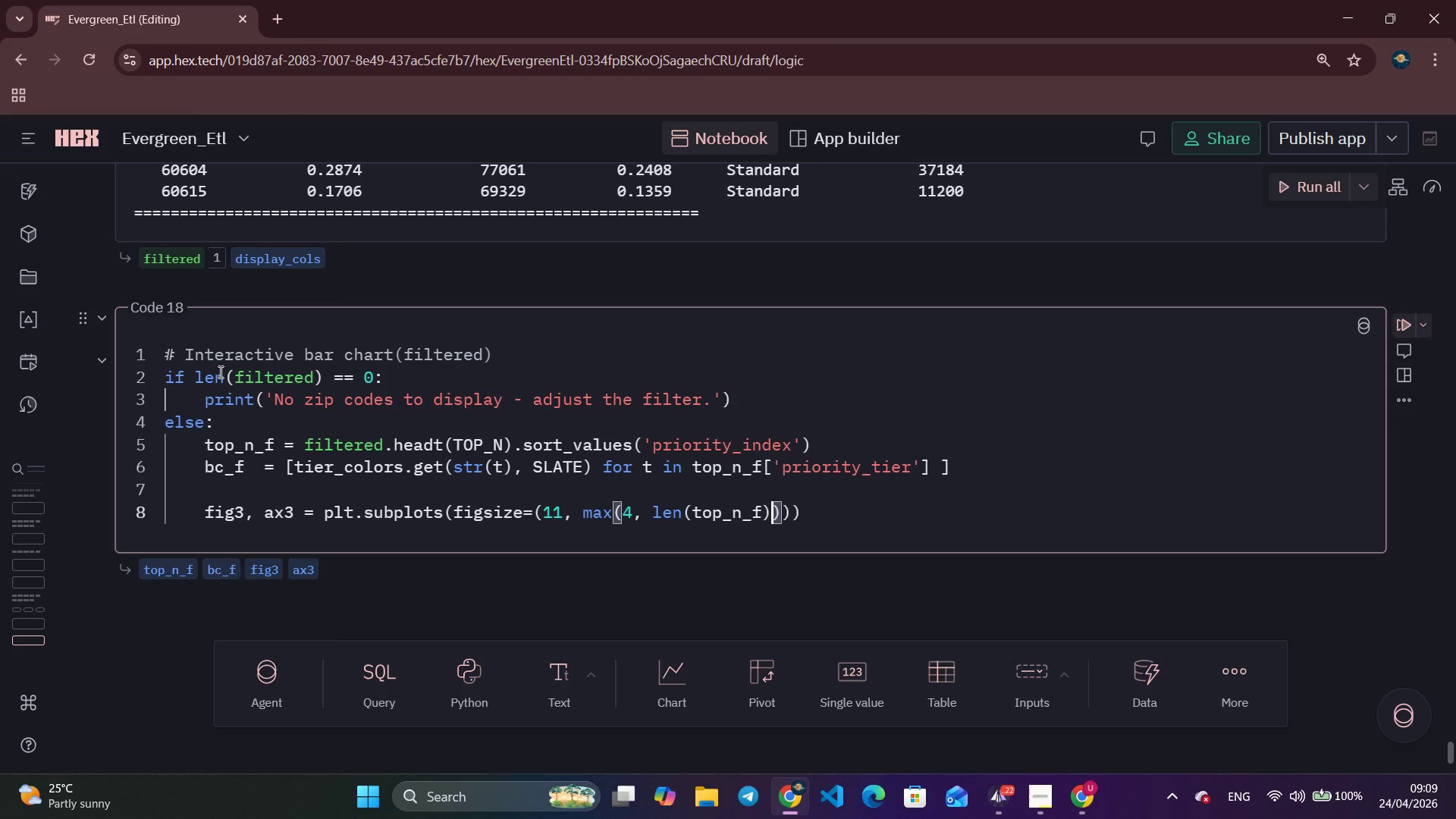 
key(Space)
 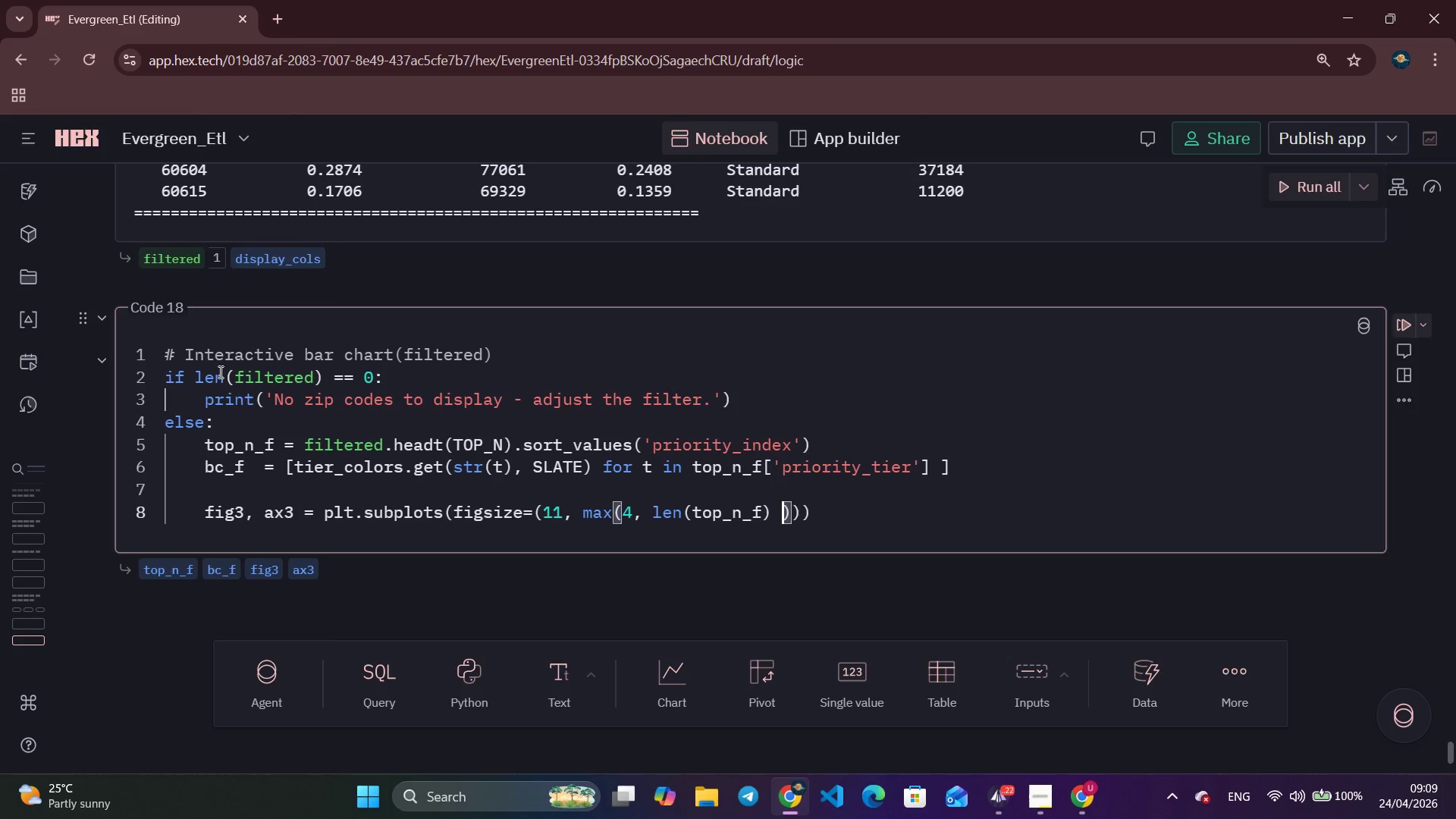 
key(Shift+ShiftLeft)